 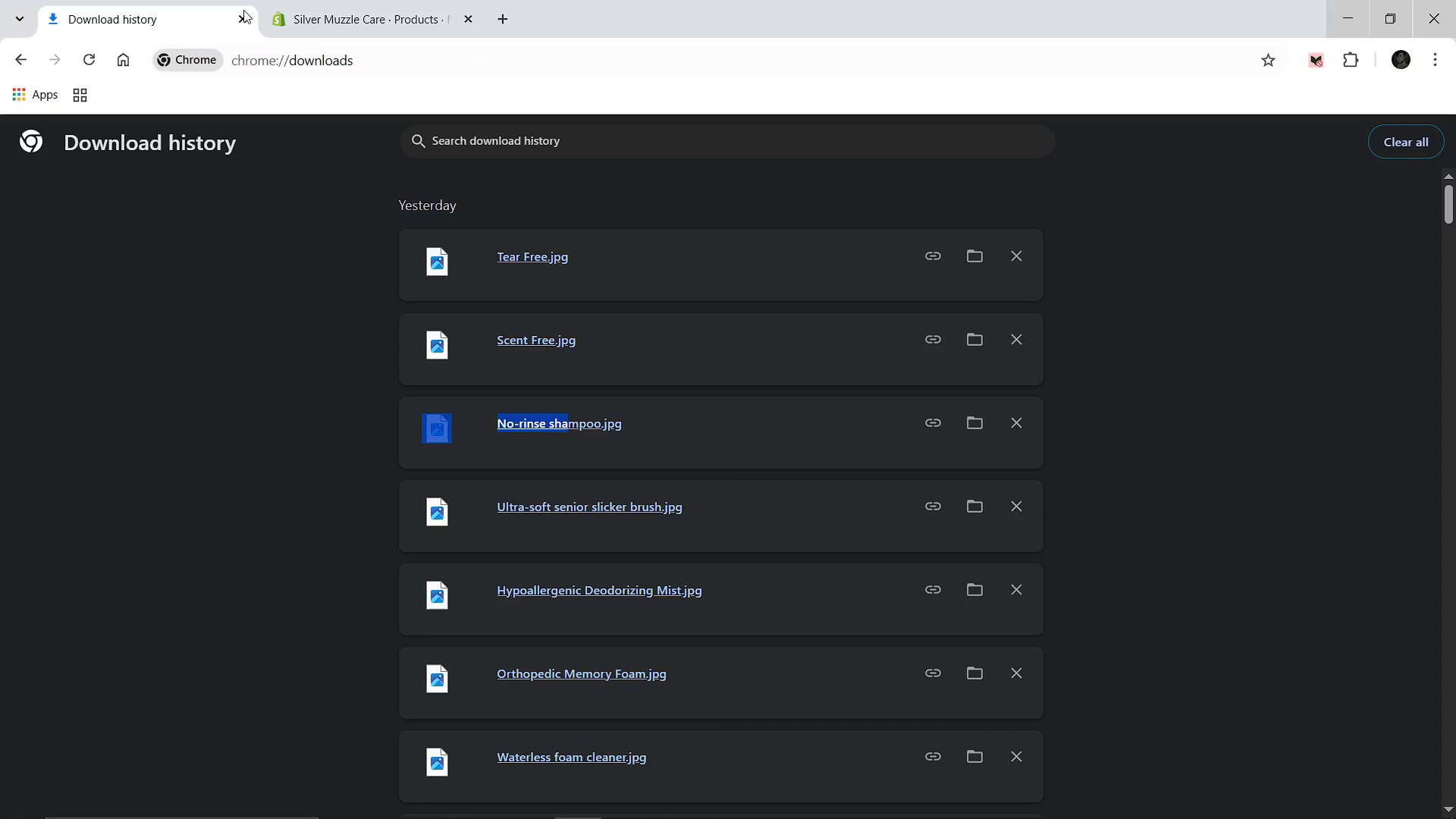 
left_click([354, 13])
 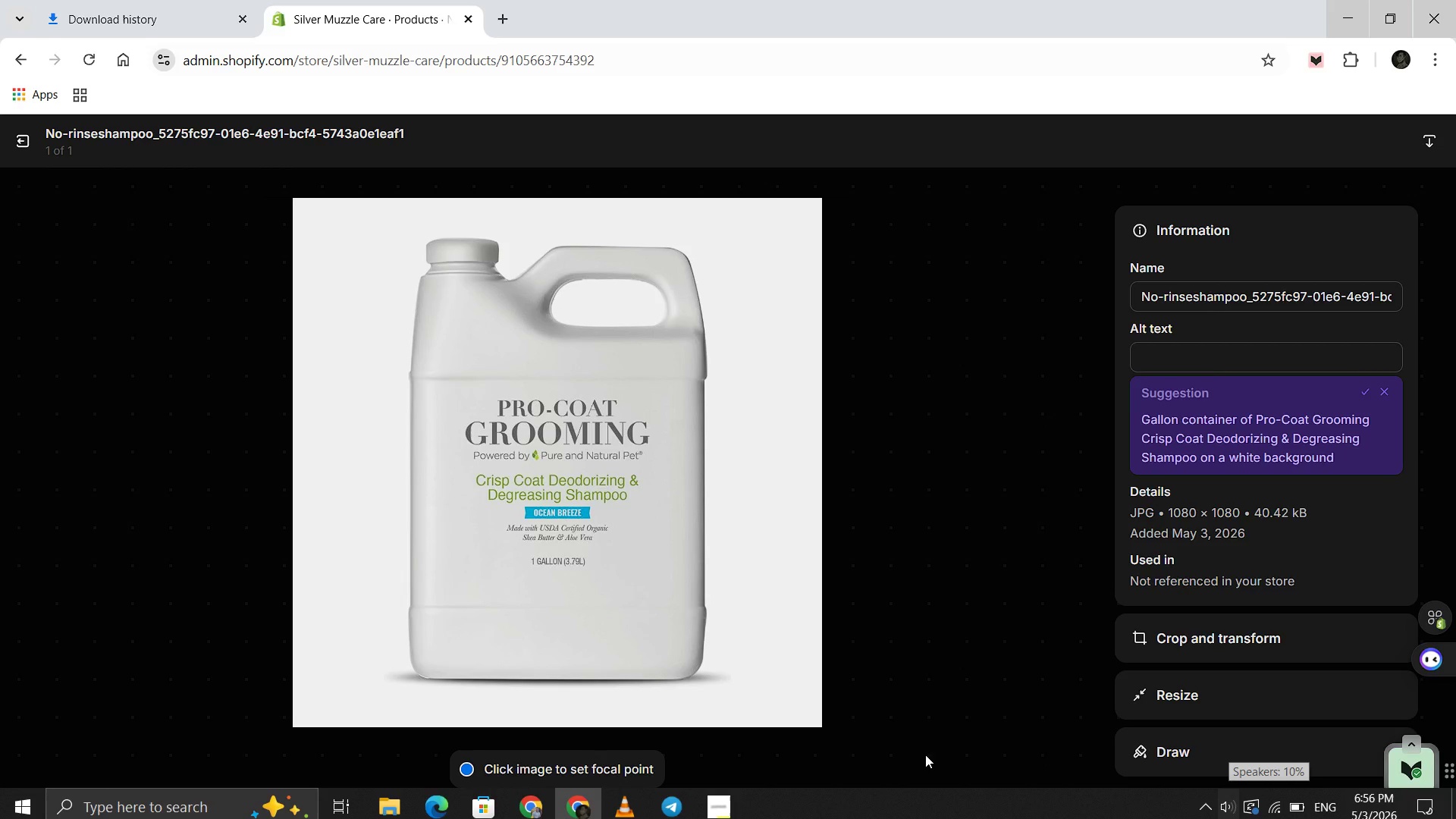 
wait(5.11)
 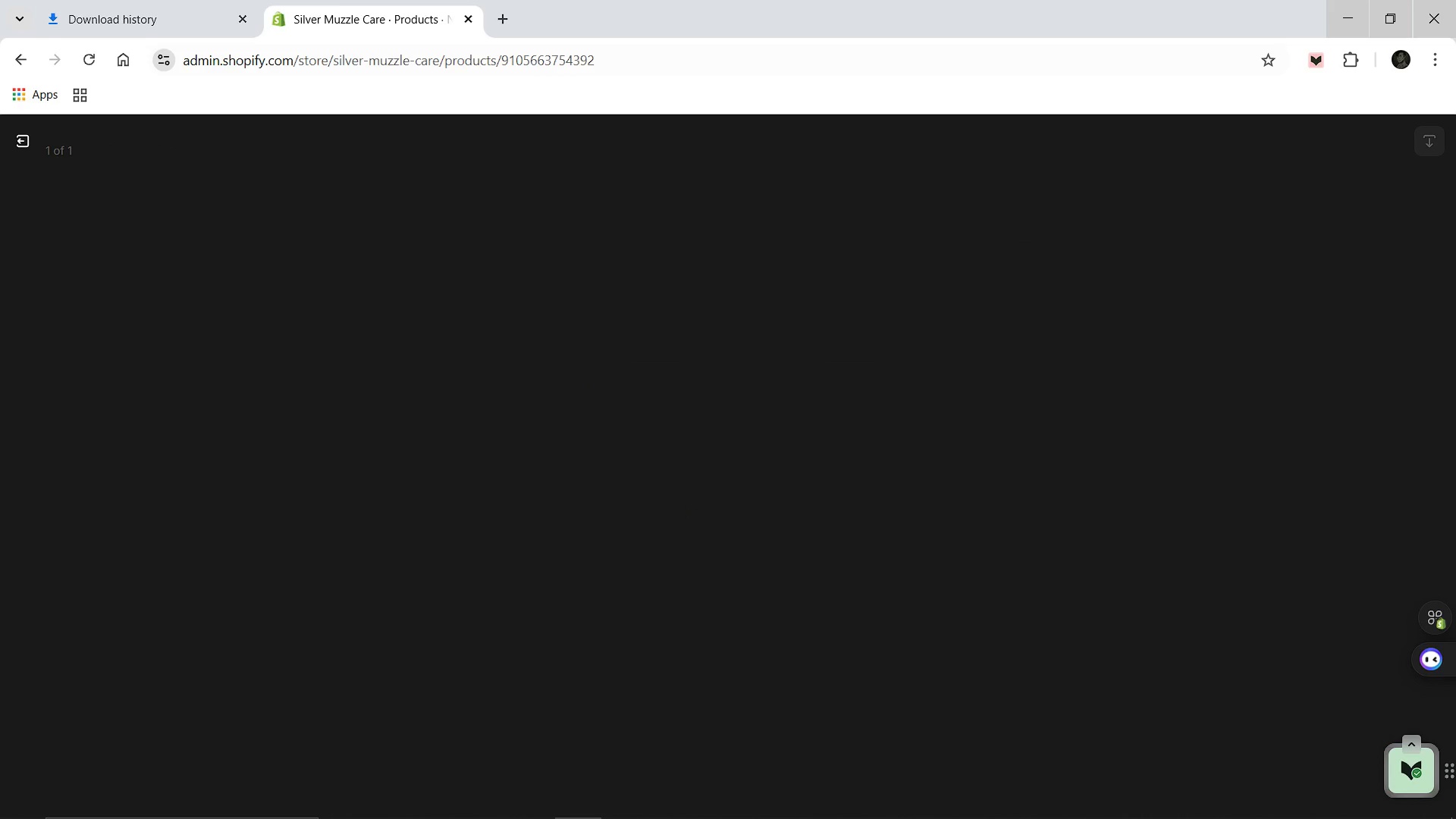 
left_click([1209, 294])
 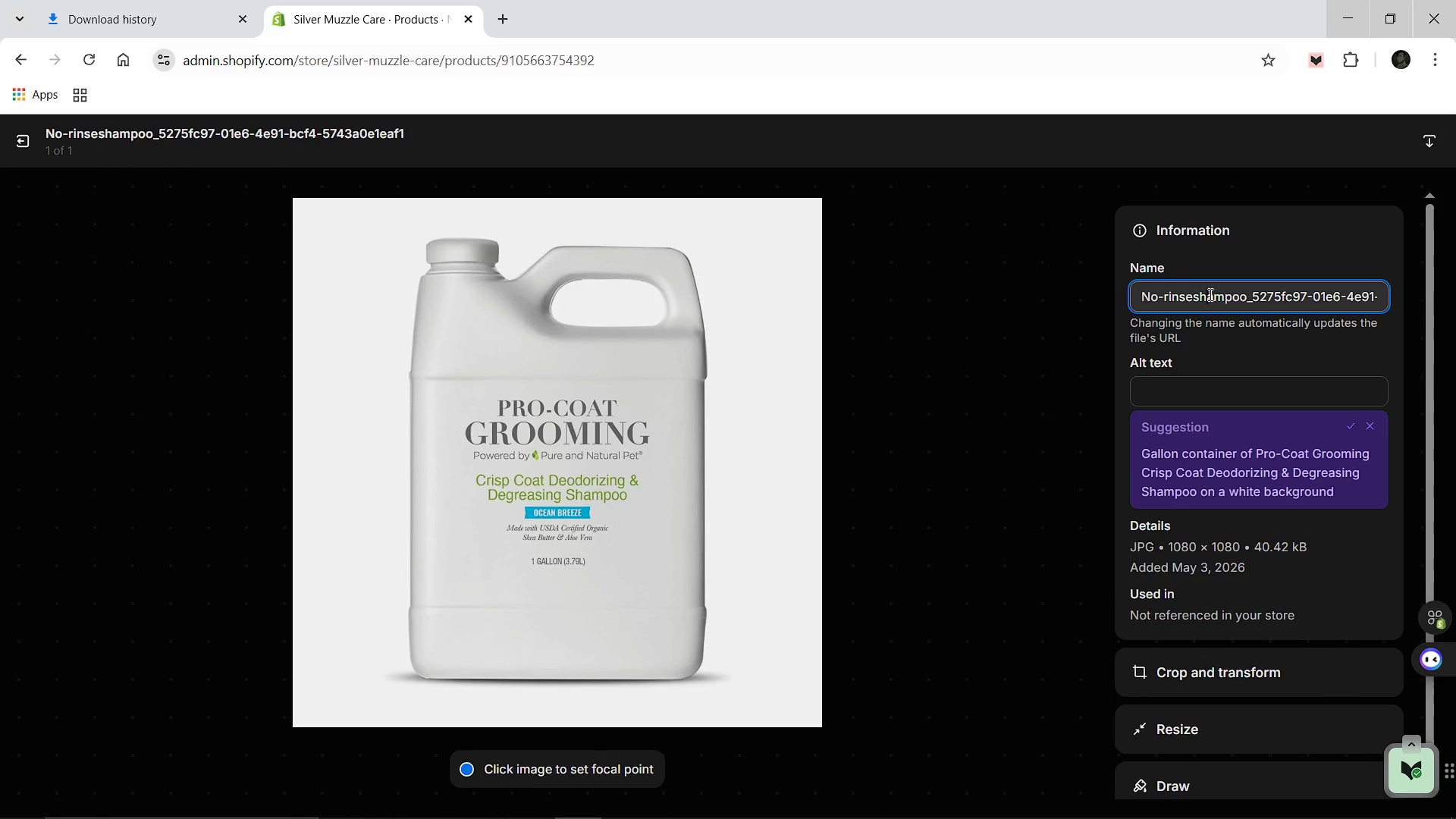 
key(Control+A)
 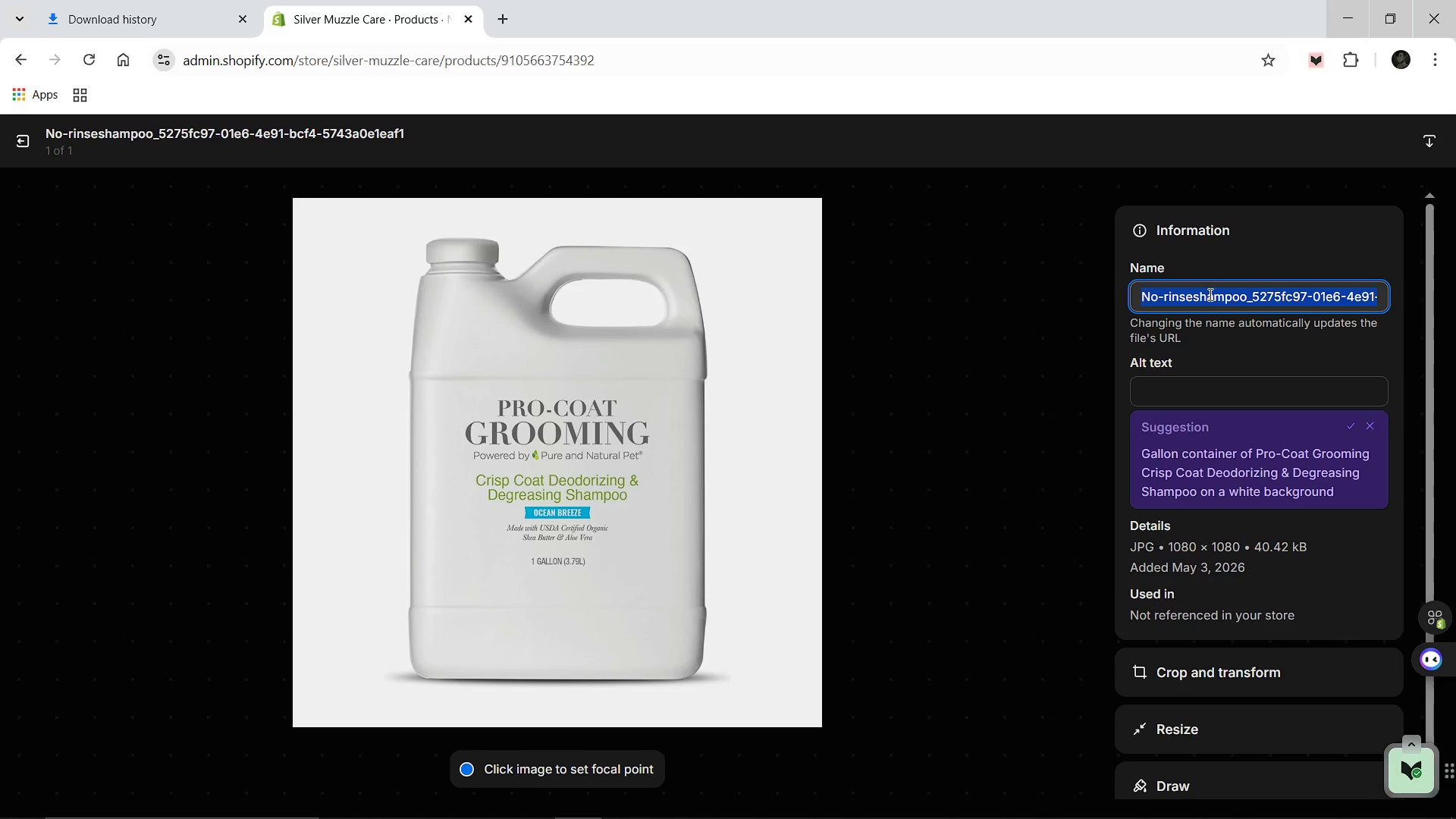 
type(Profess)
 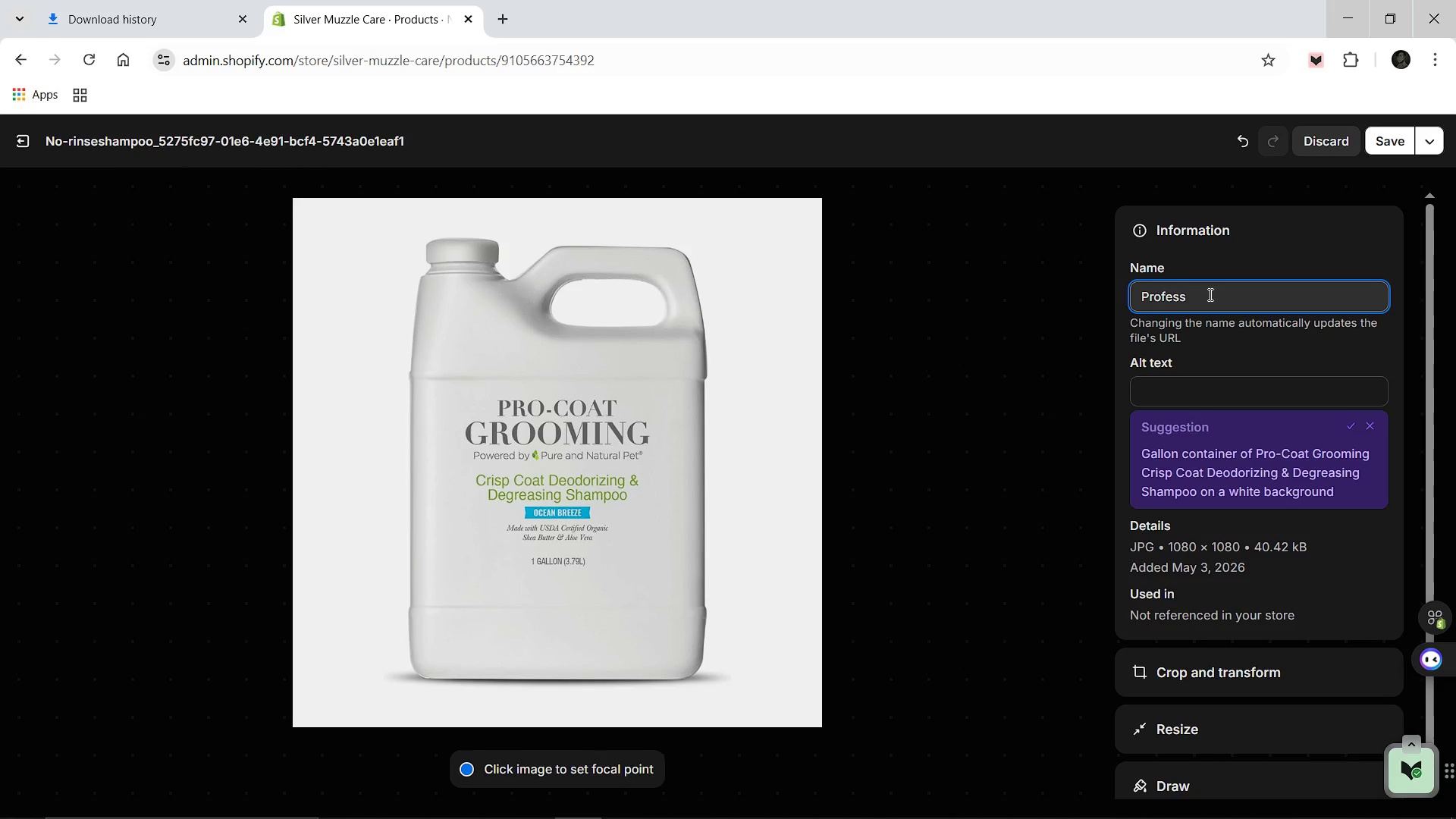 
type(ional )
key(Backspace)
type(=)
key(Backspace)
type(-Oat-Shampoo-Concentrate)
 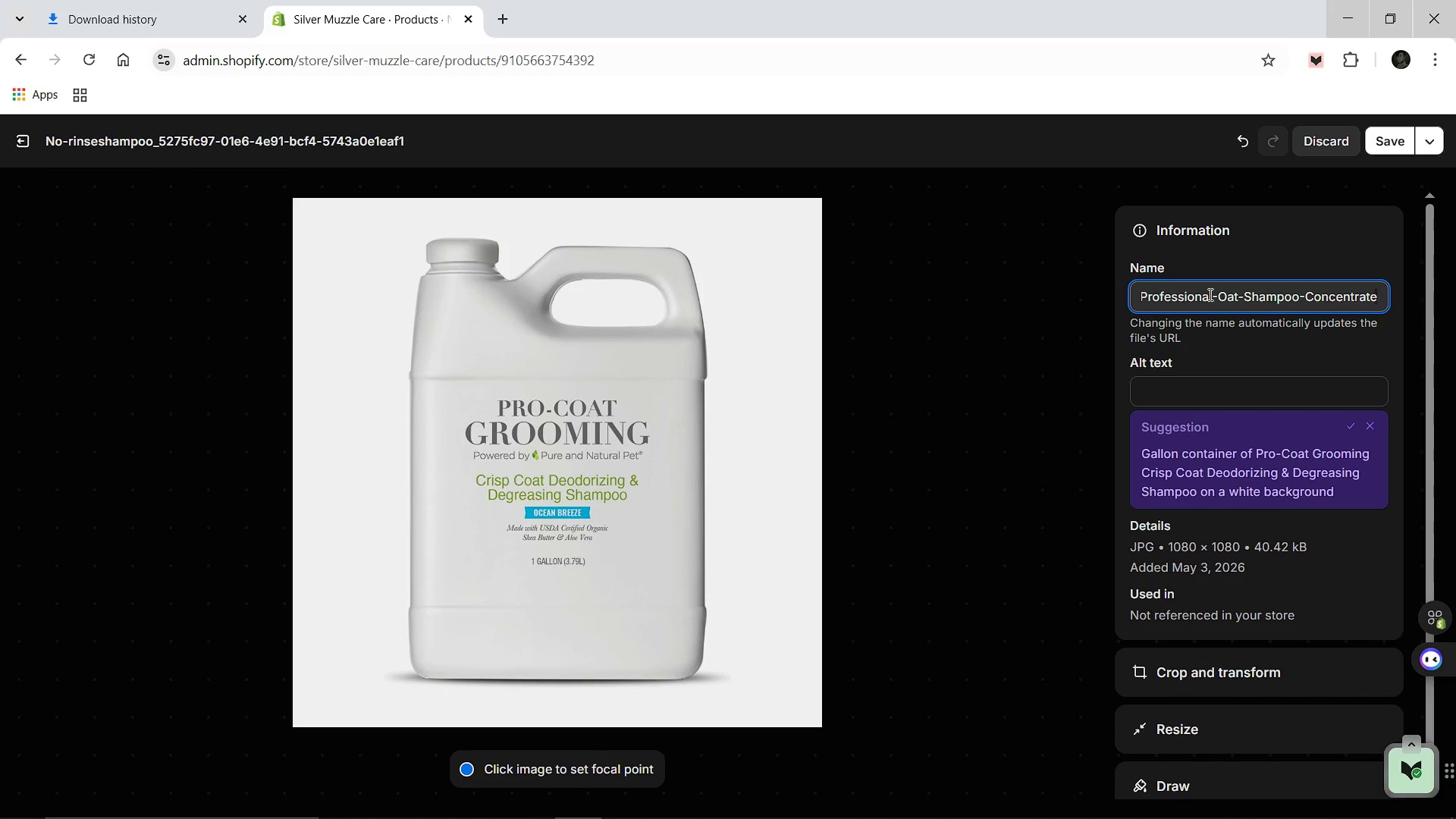 
left_click([1163, 398])
 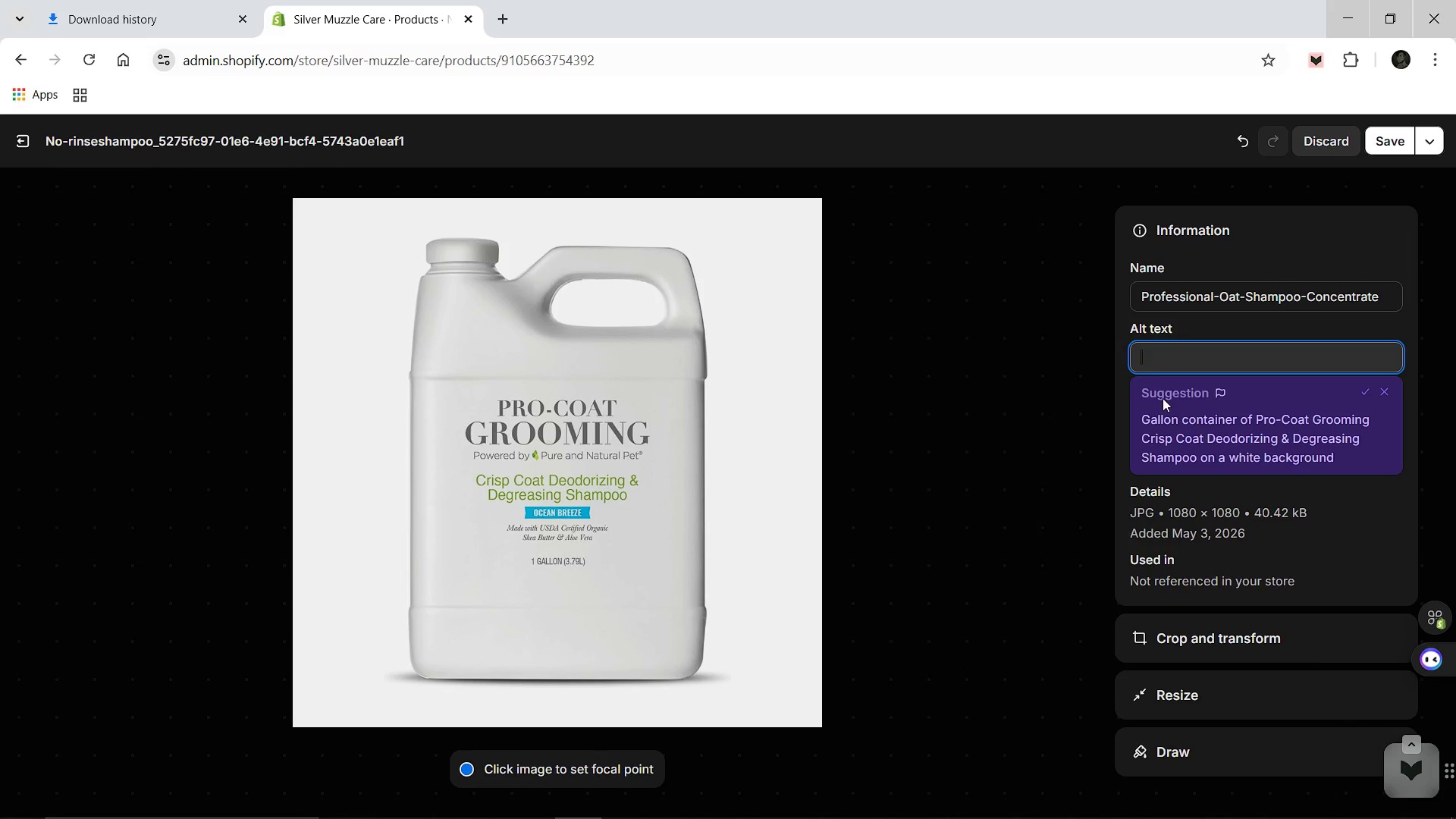 
type(10:1 professional no )
key(Backspace)
type(-rinse dog shampoo concenr)
key(Backspace)
type(trate)
 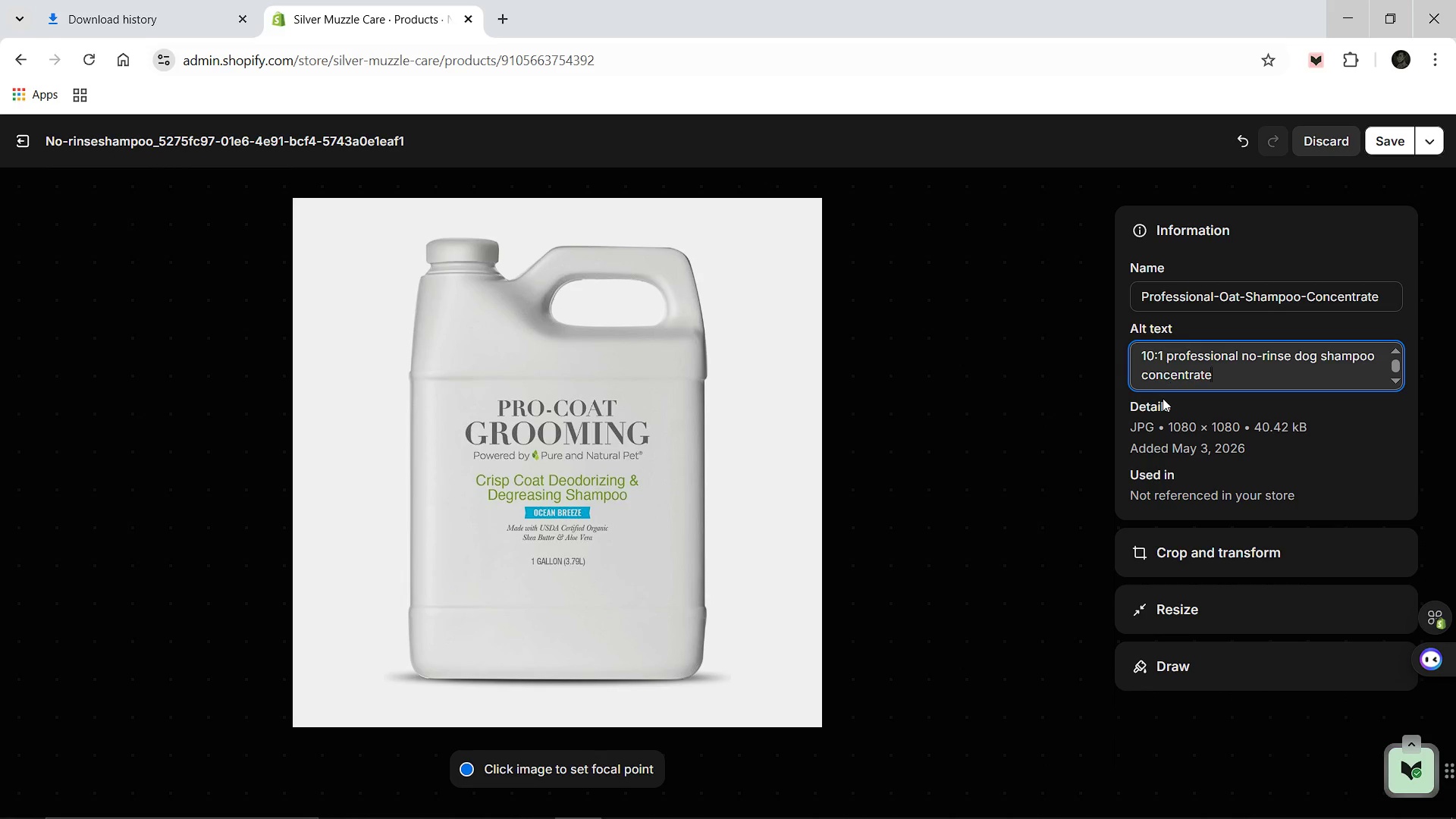 
type( with oat protien for senior dog dry skin relief and mobility-friendly bathing.)
 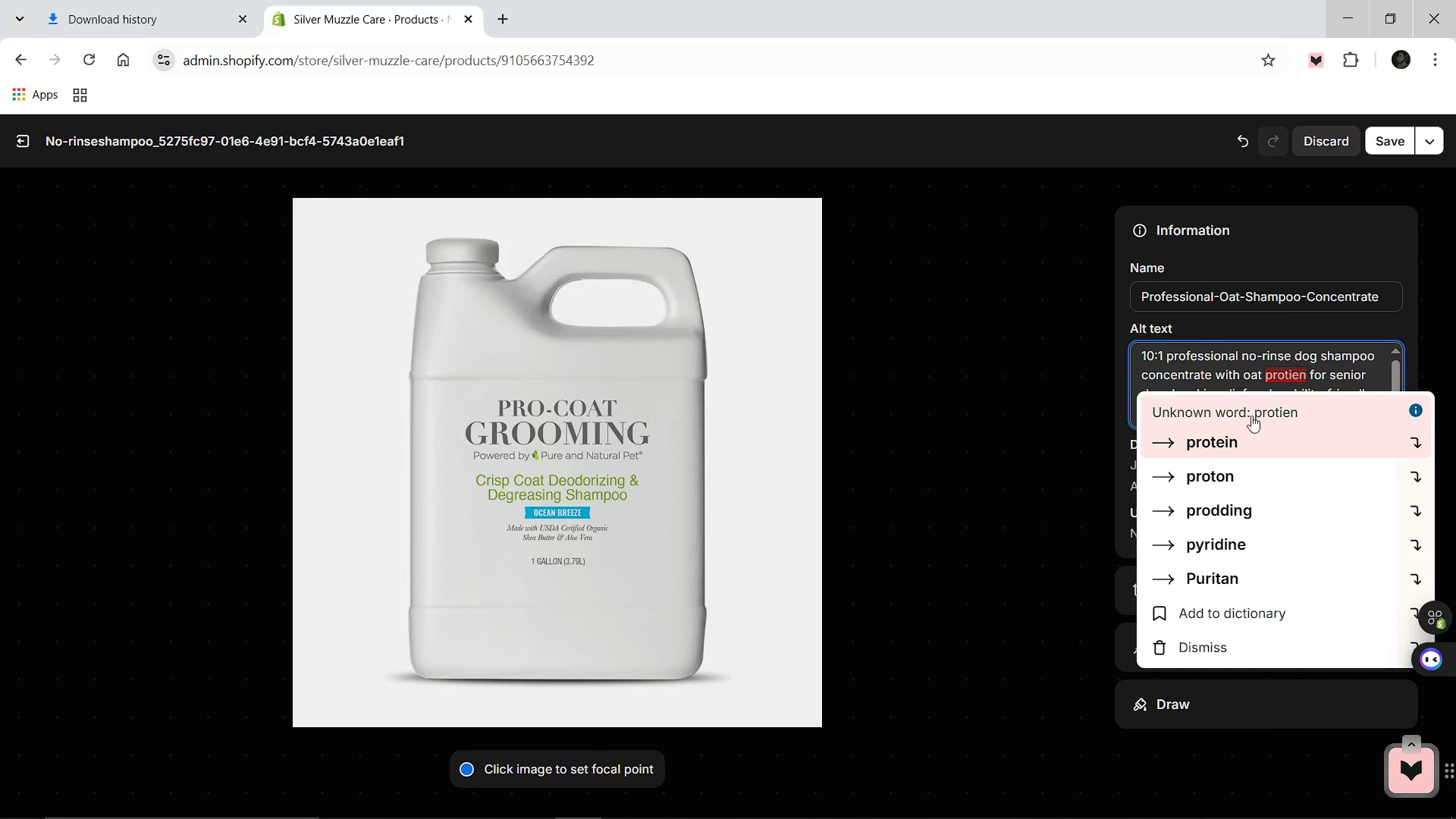 
left_click([1232, 439])
 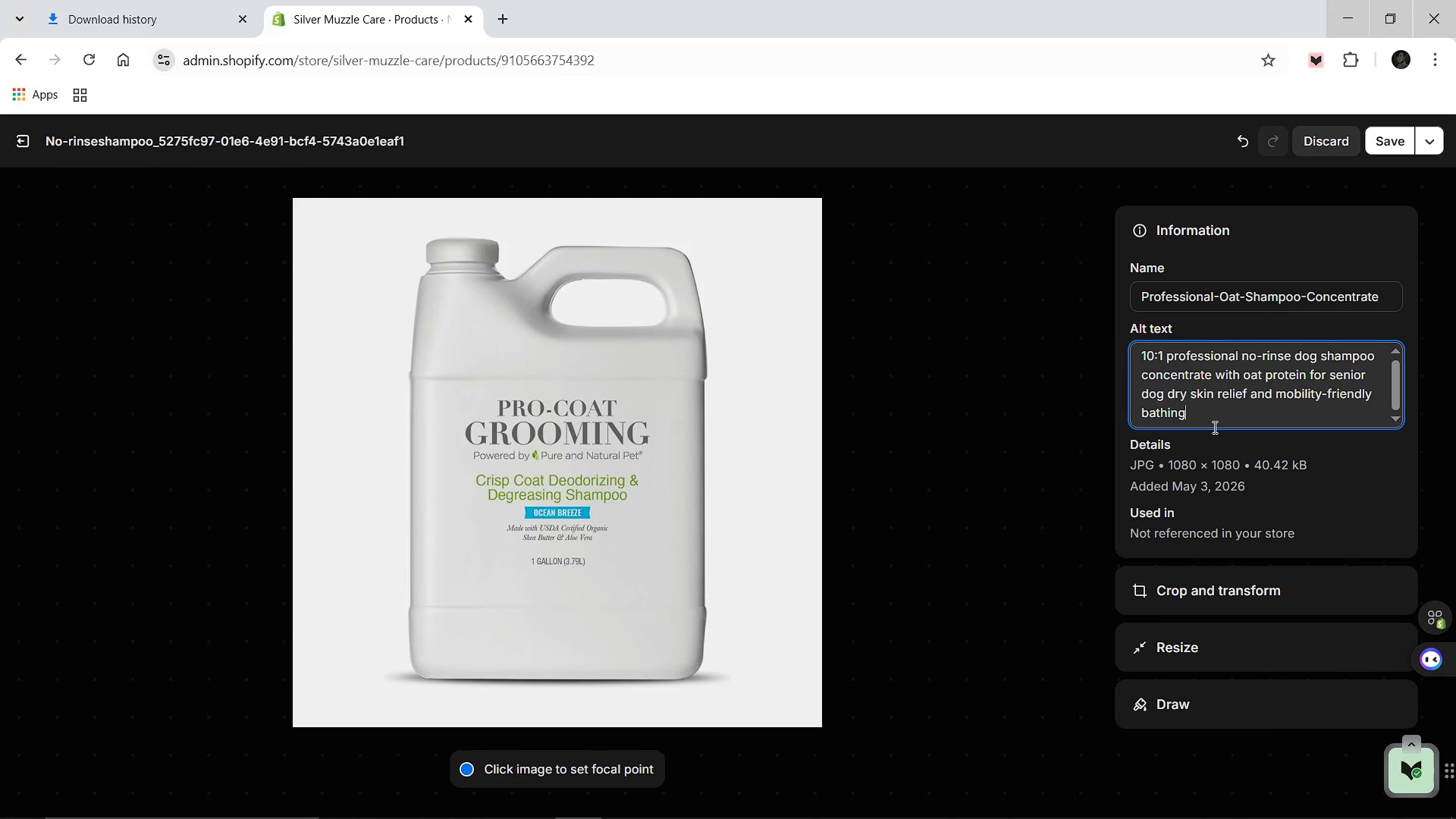 
key(Period)
 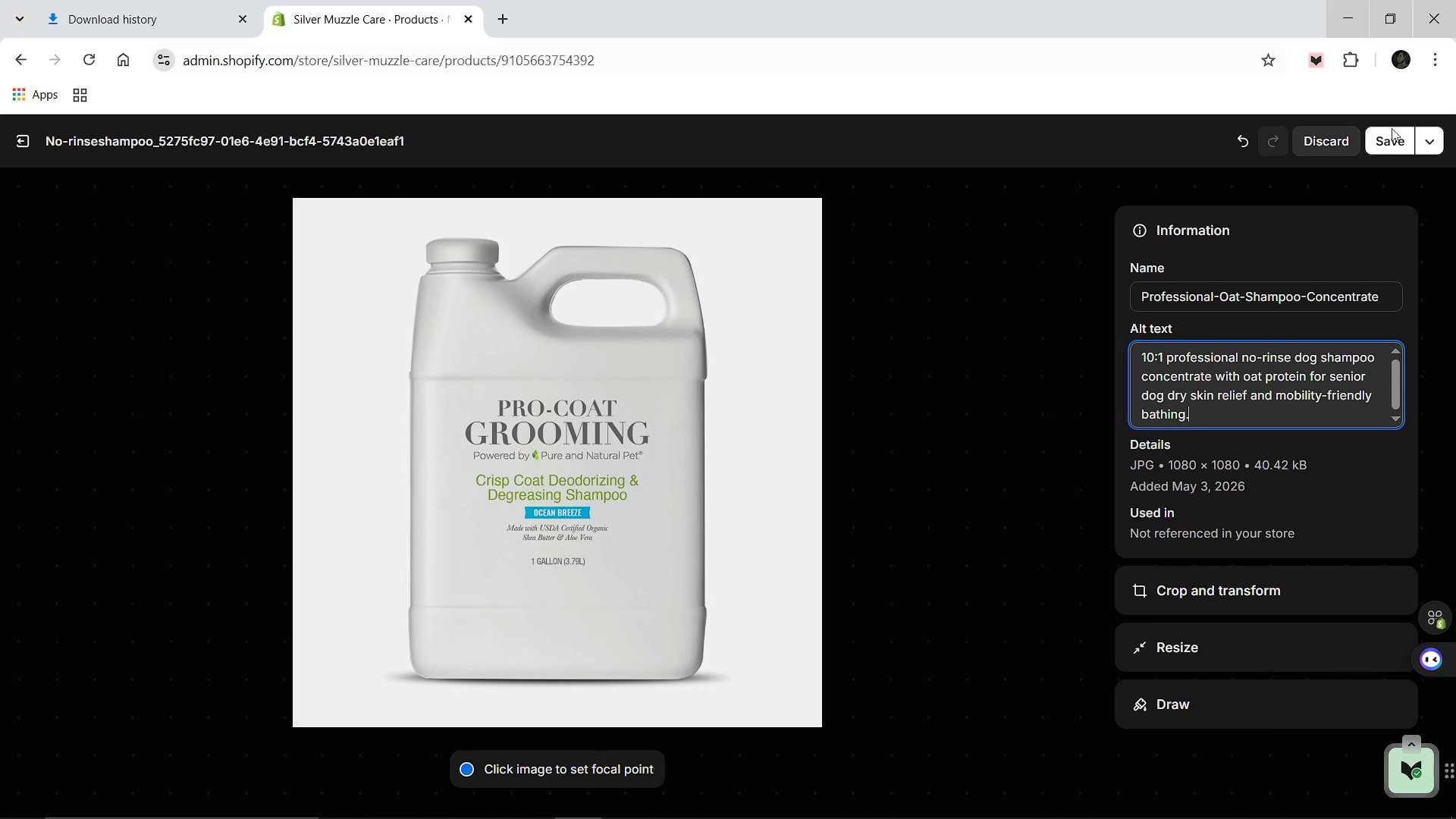 
left_click([1379, 146])
 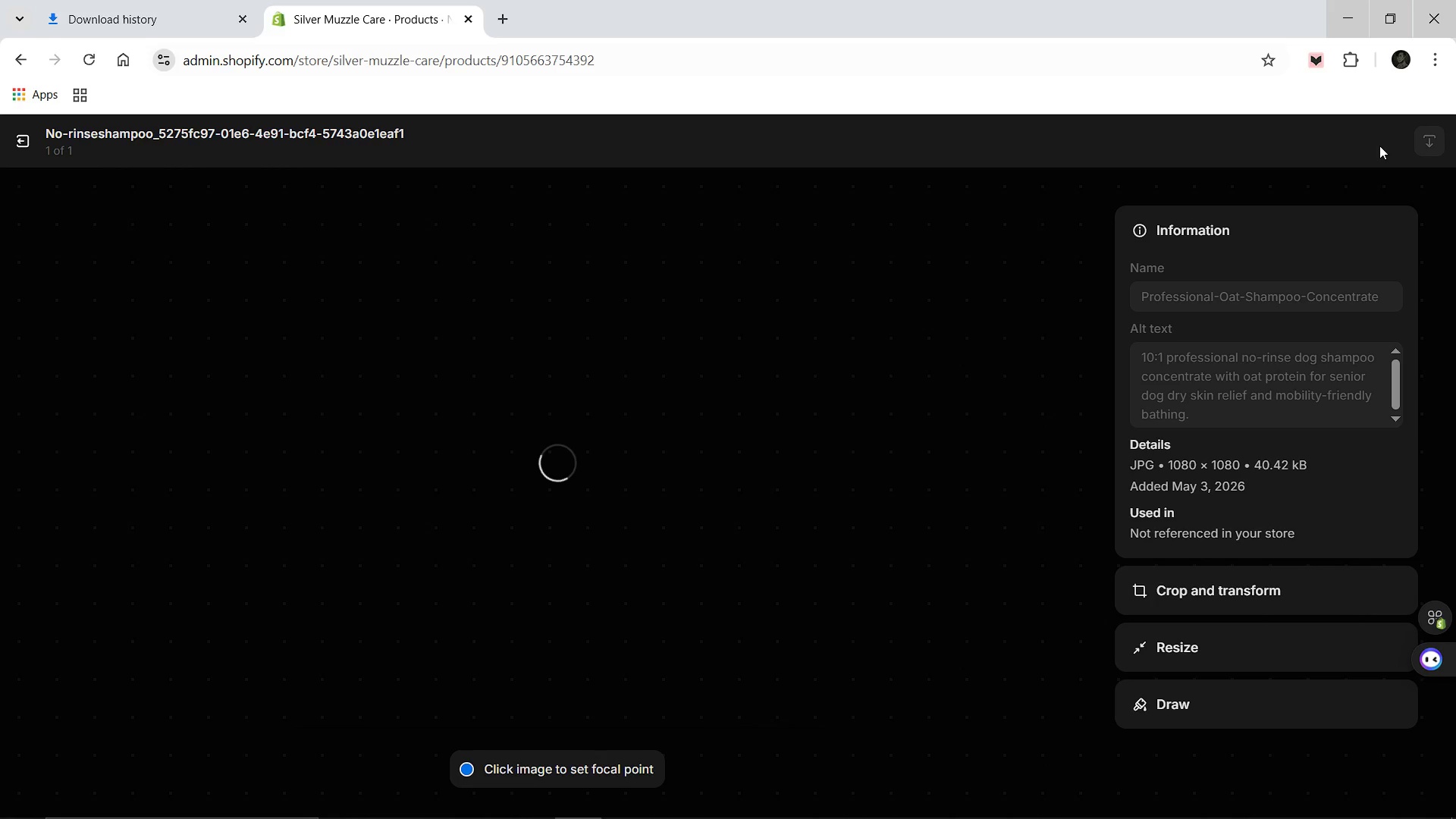 
wait(11.09)
 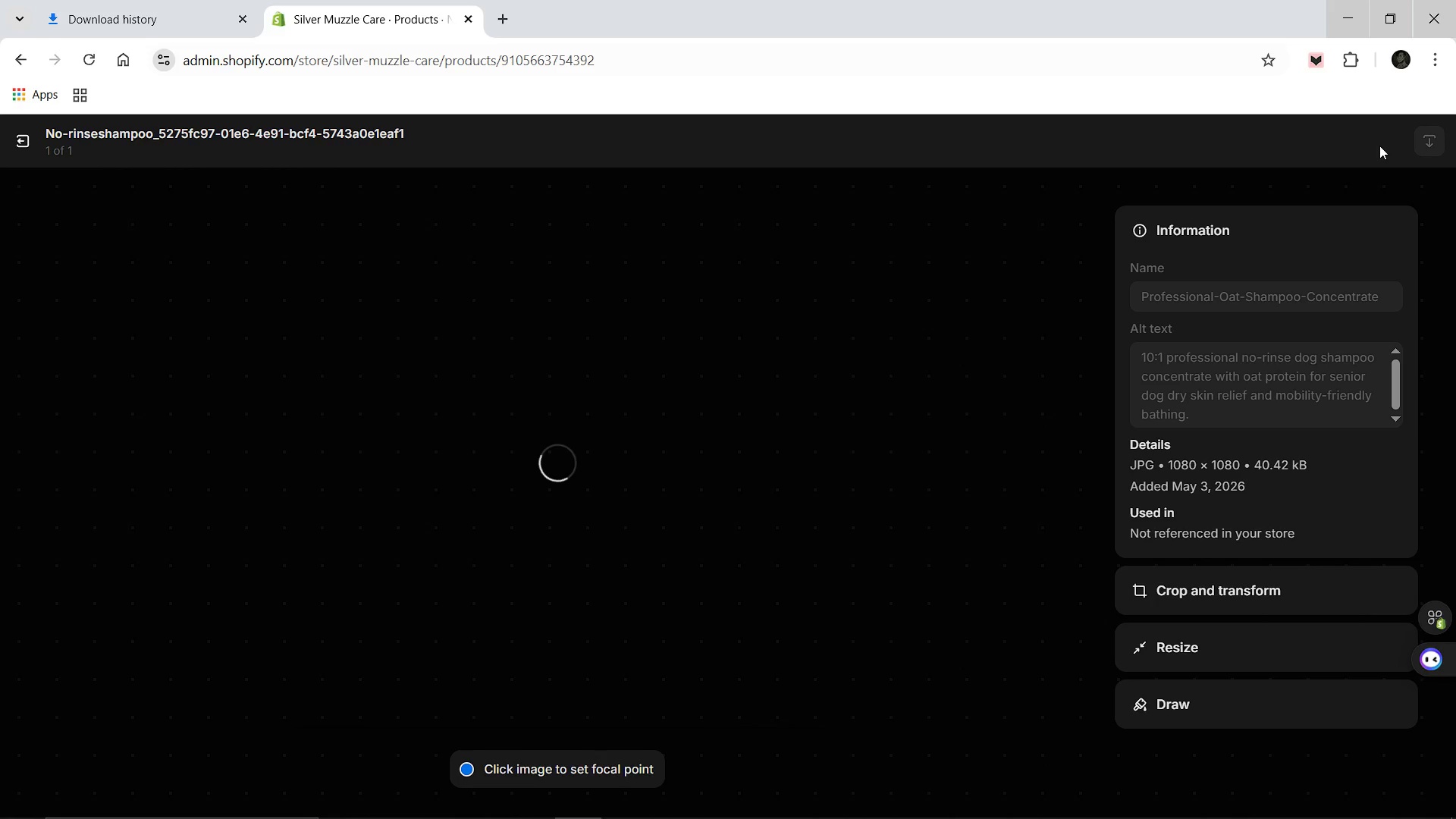 
left_click([21, 139])
 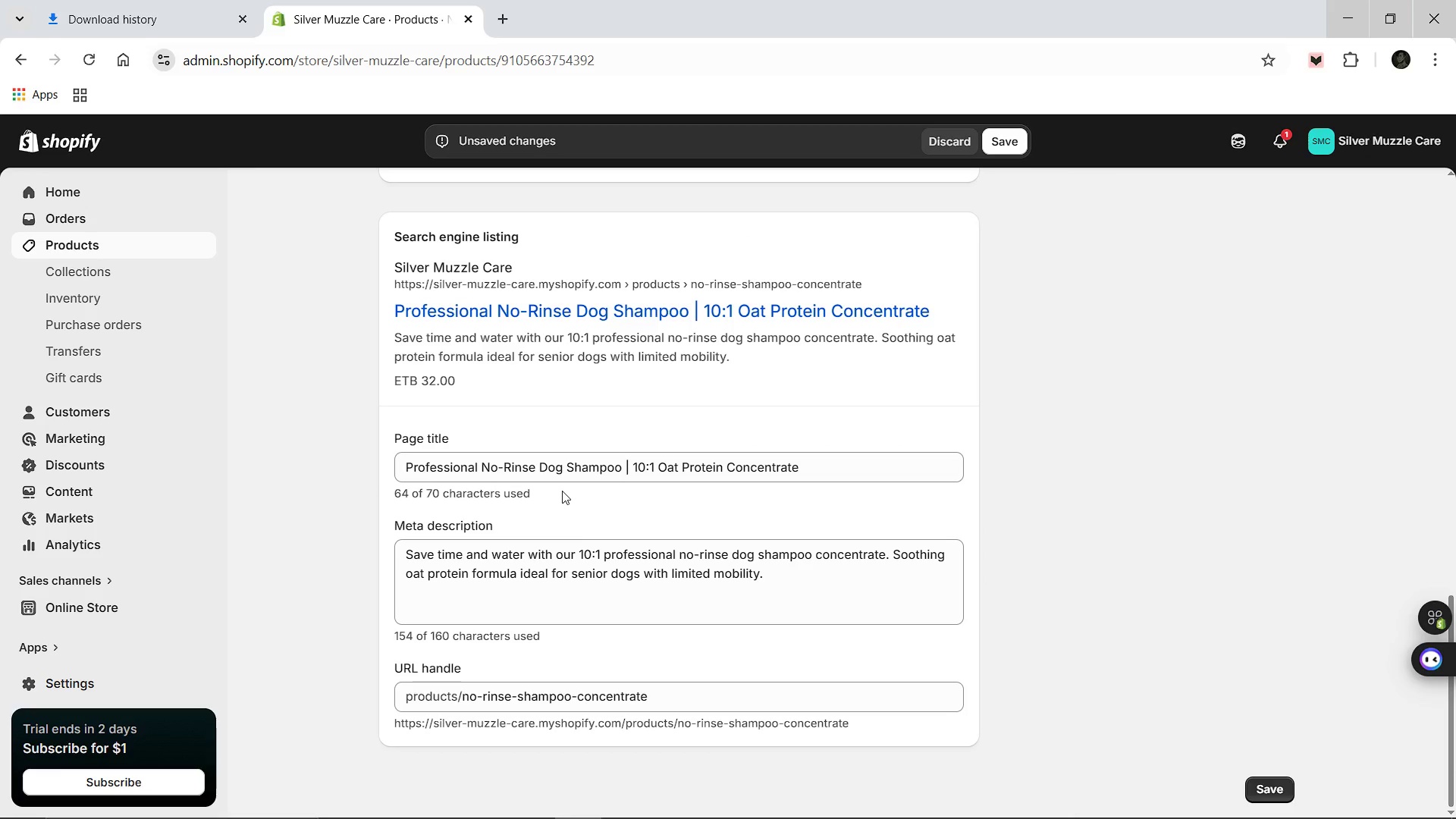 
wait(12.5)
 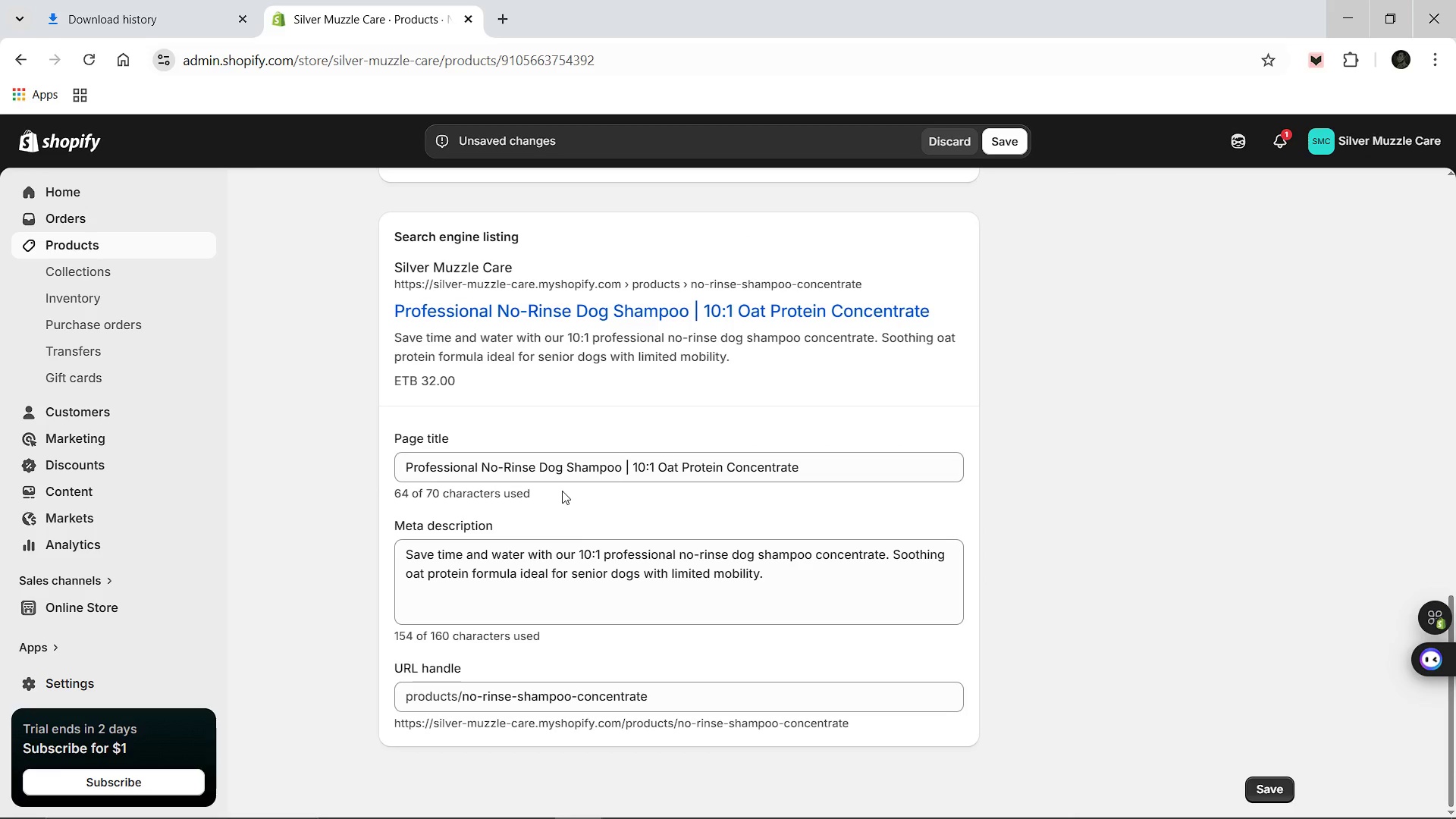 
left_click([998, 139])
 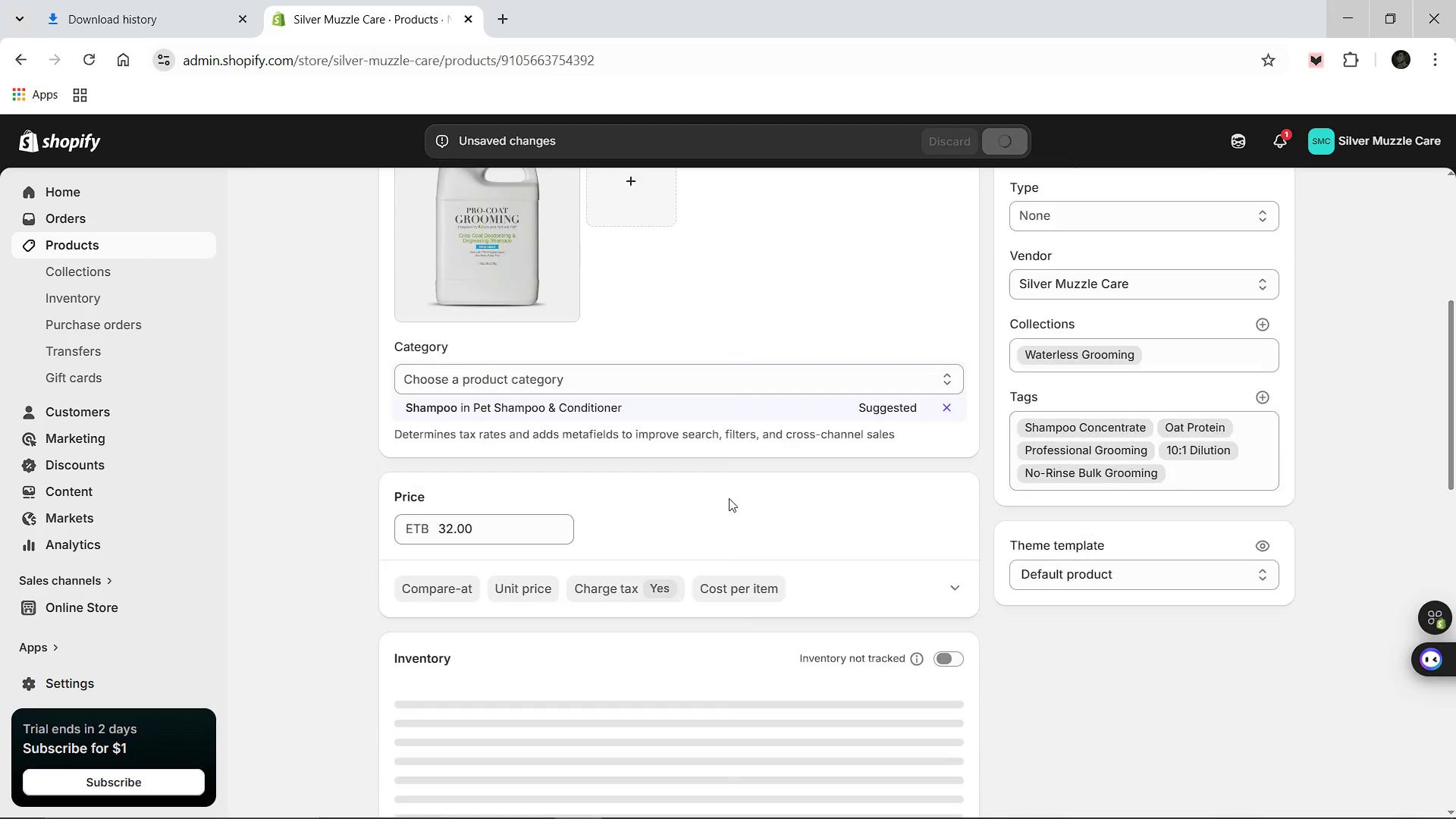 
wait(9.84)
 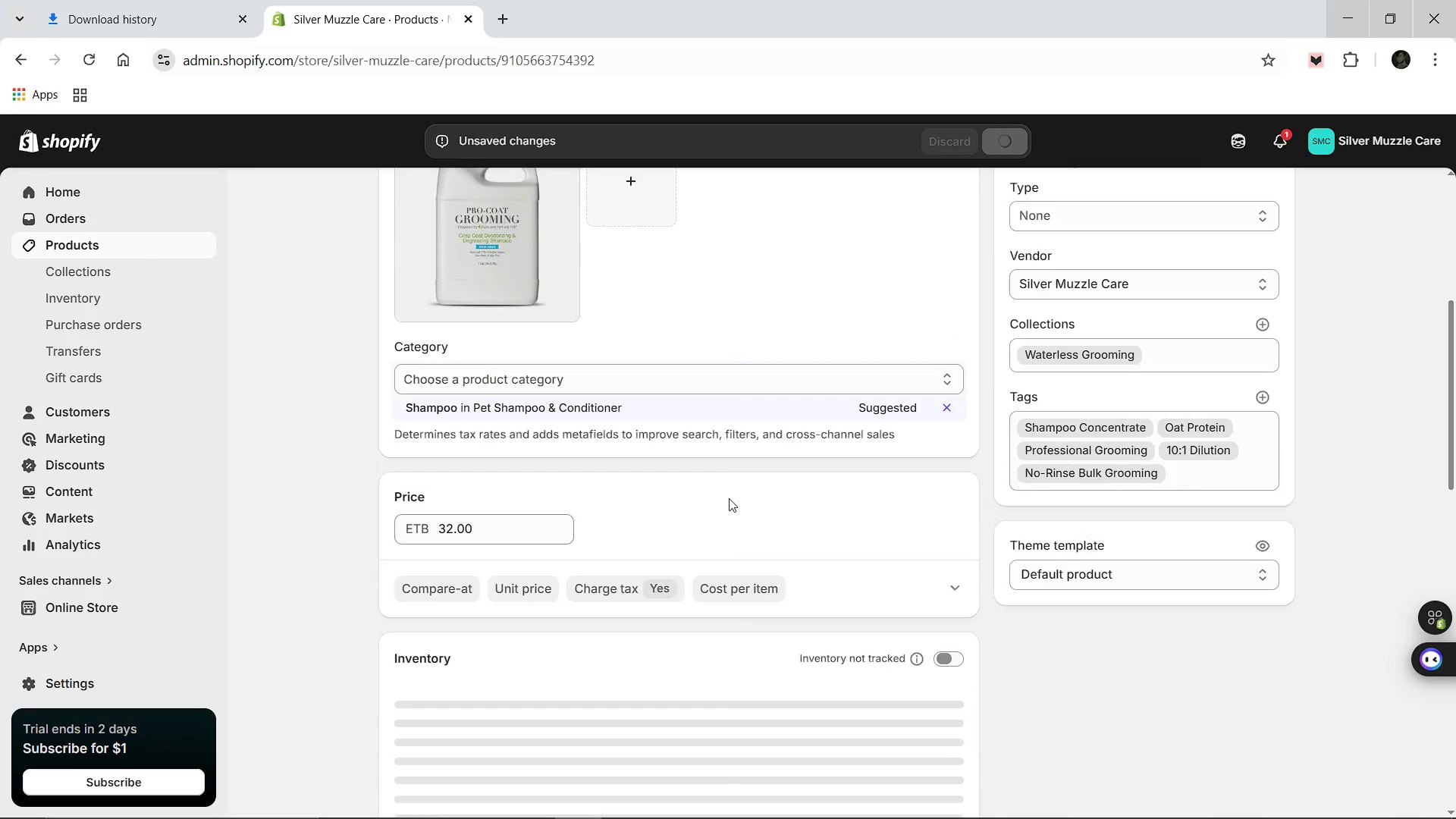 
left_click([396, 202])
 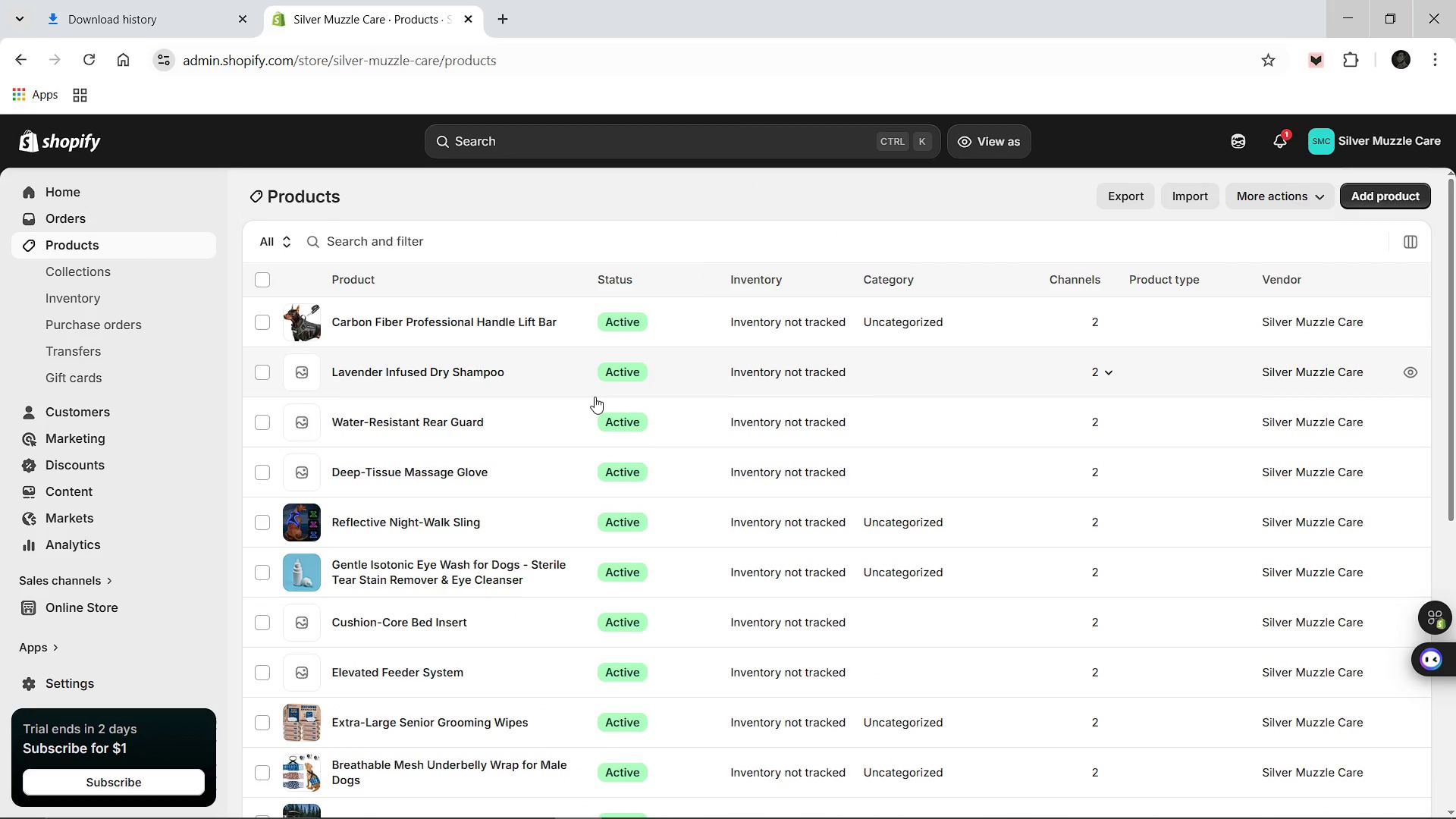 
wait(28.06)
 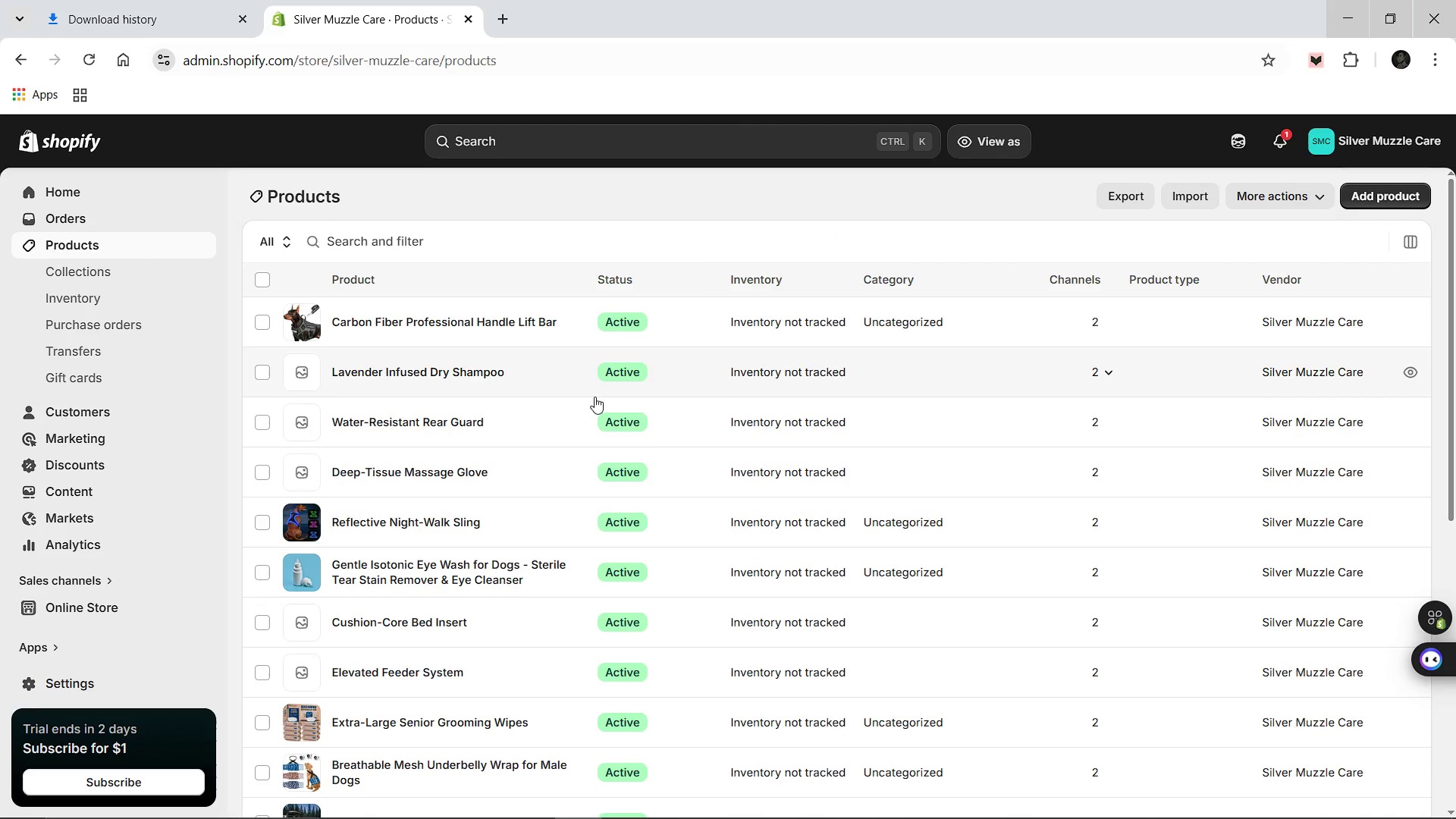 
left_click([514, 16])
 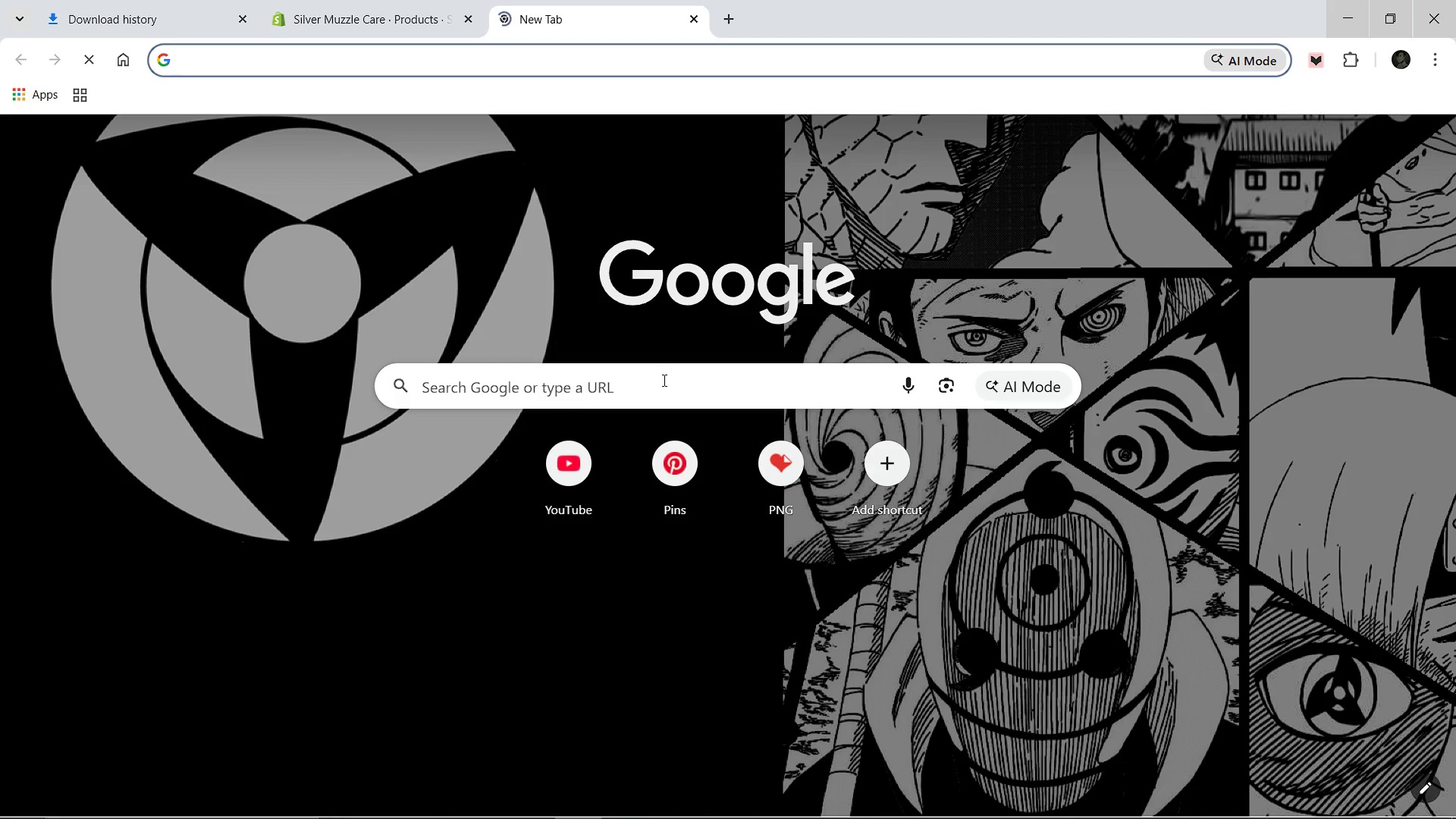 
left_click([667, 451])
 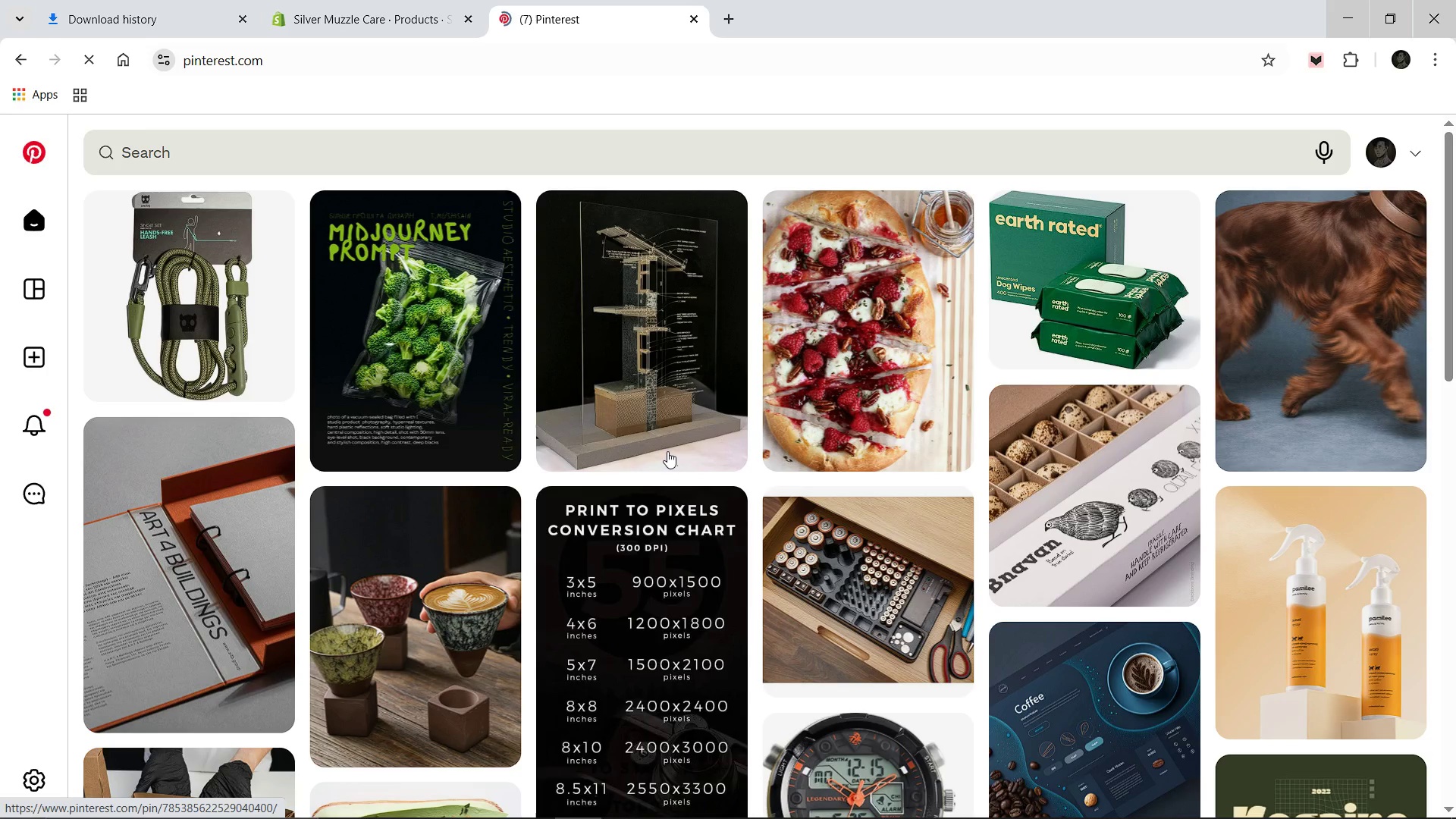 
wait(13.01)
 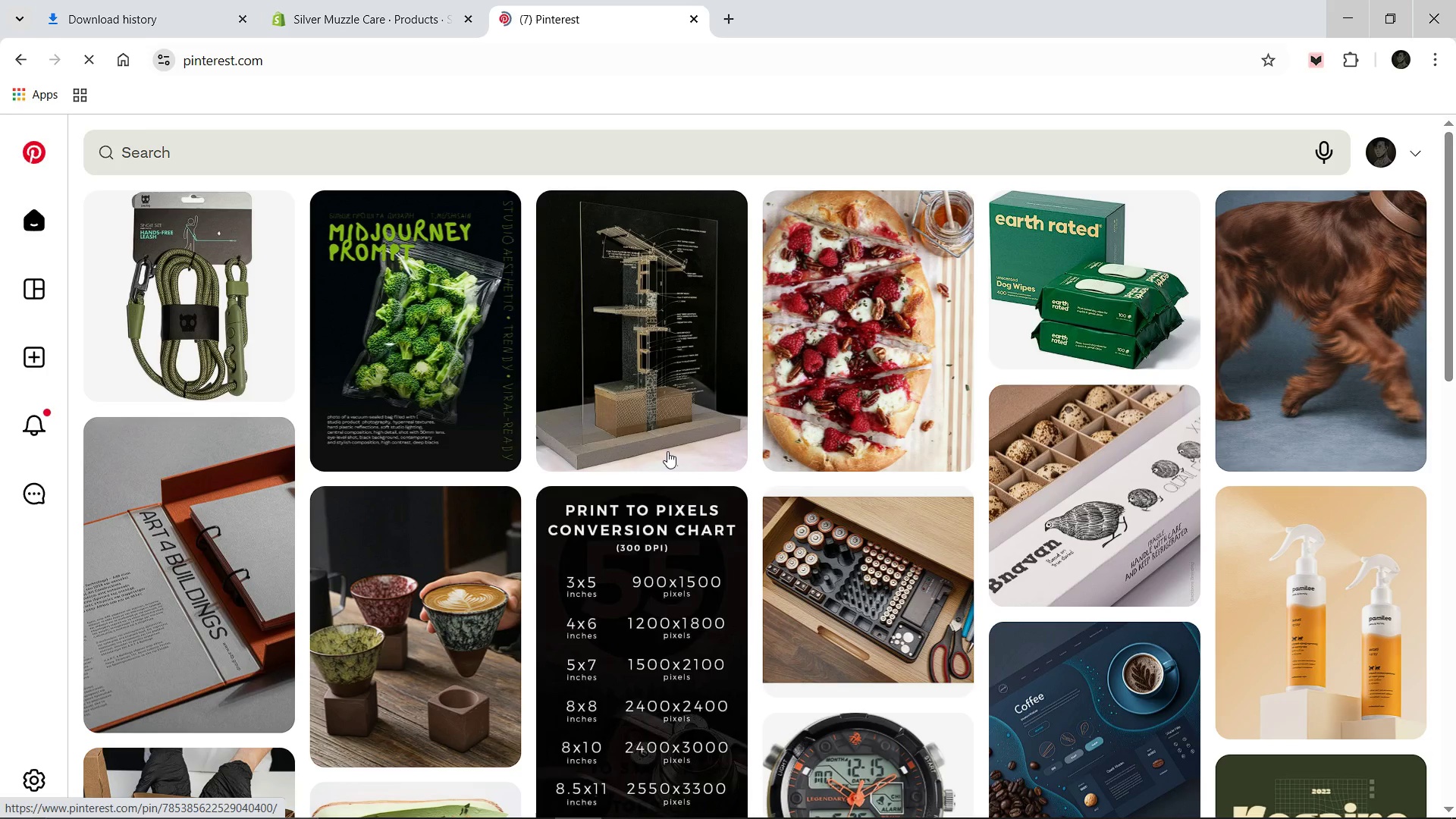 
left_click([368, 0])
 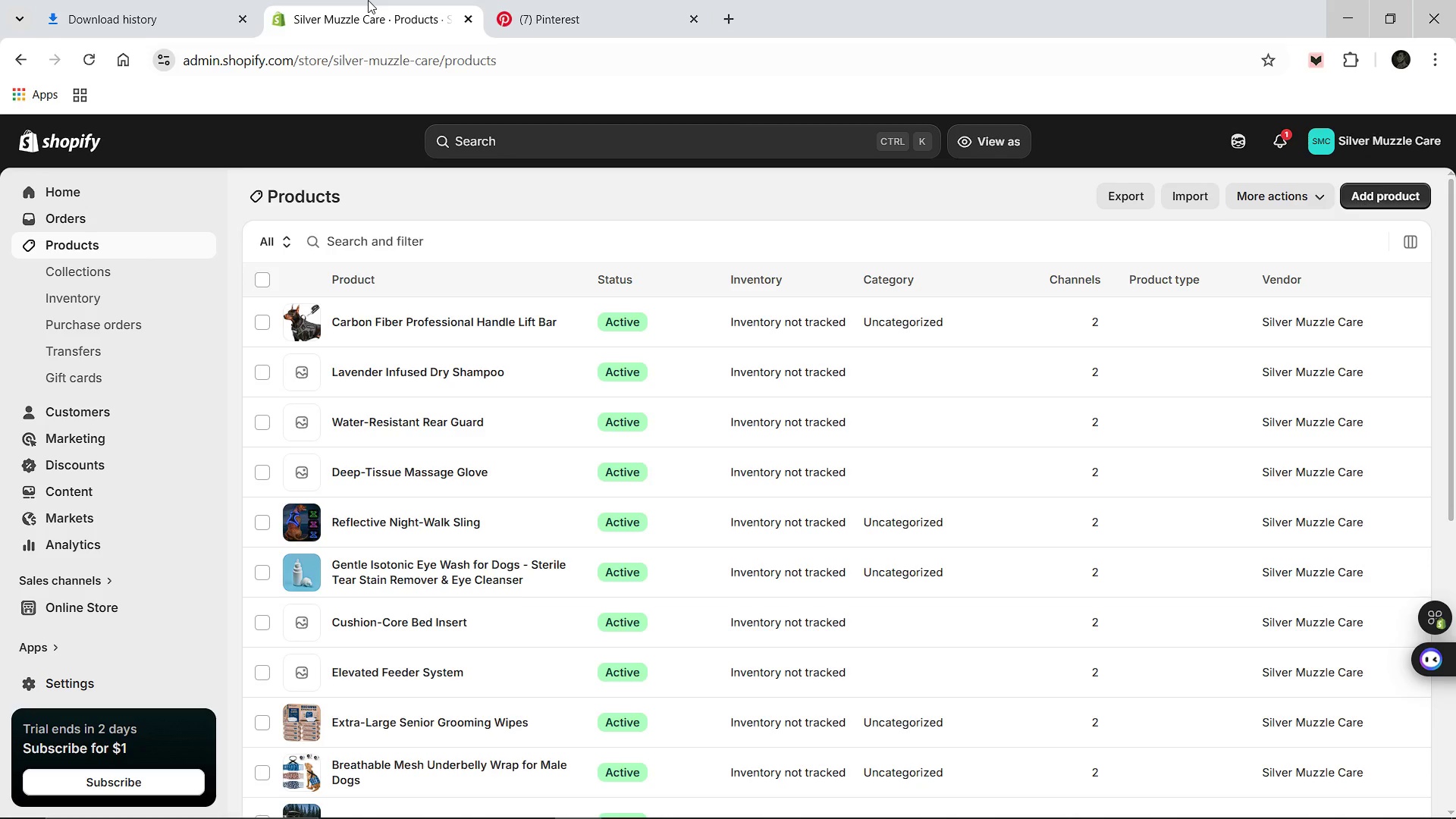 
wait(18.52)
 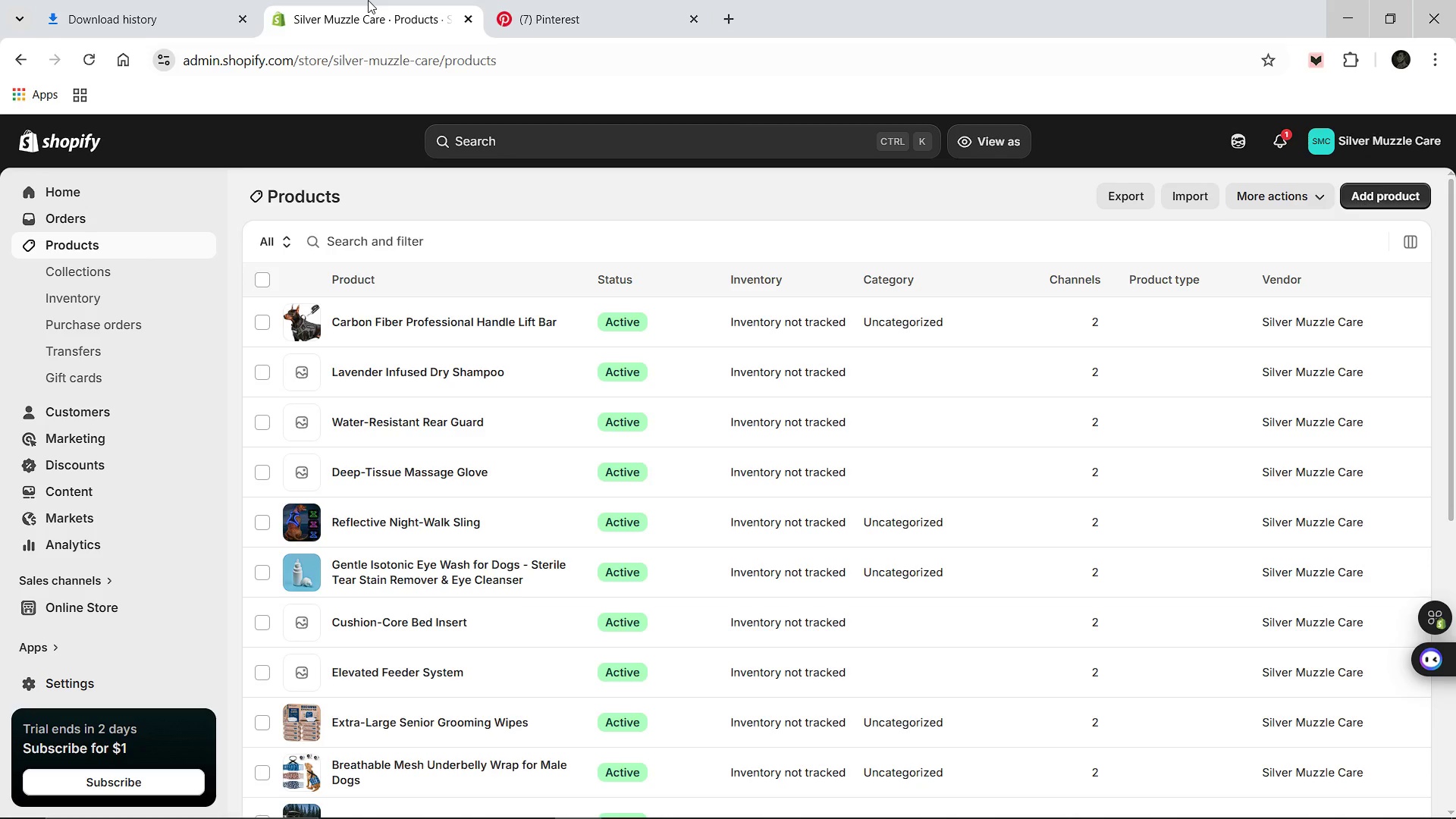 
left_click([84, 270])
 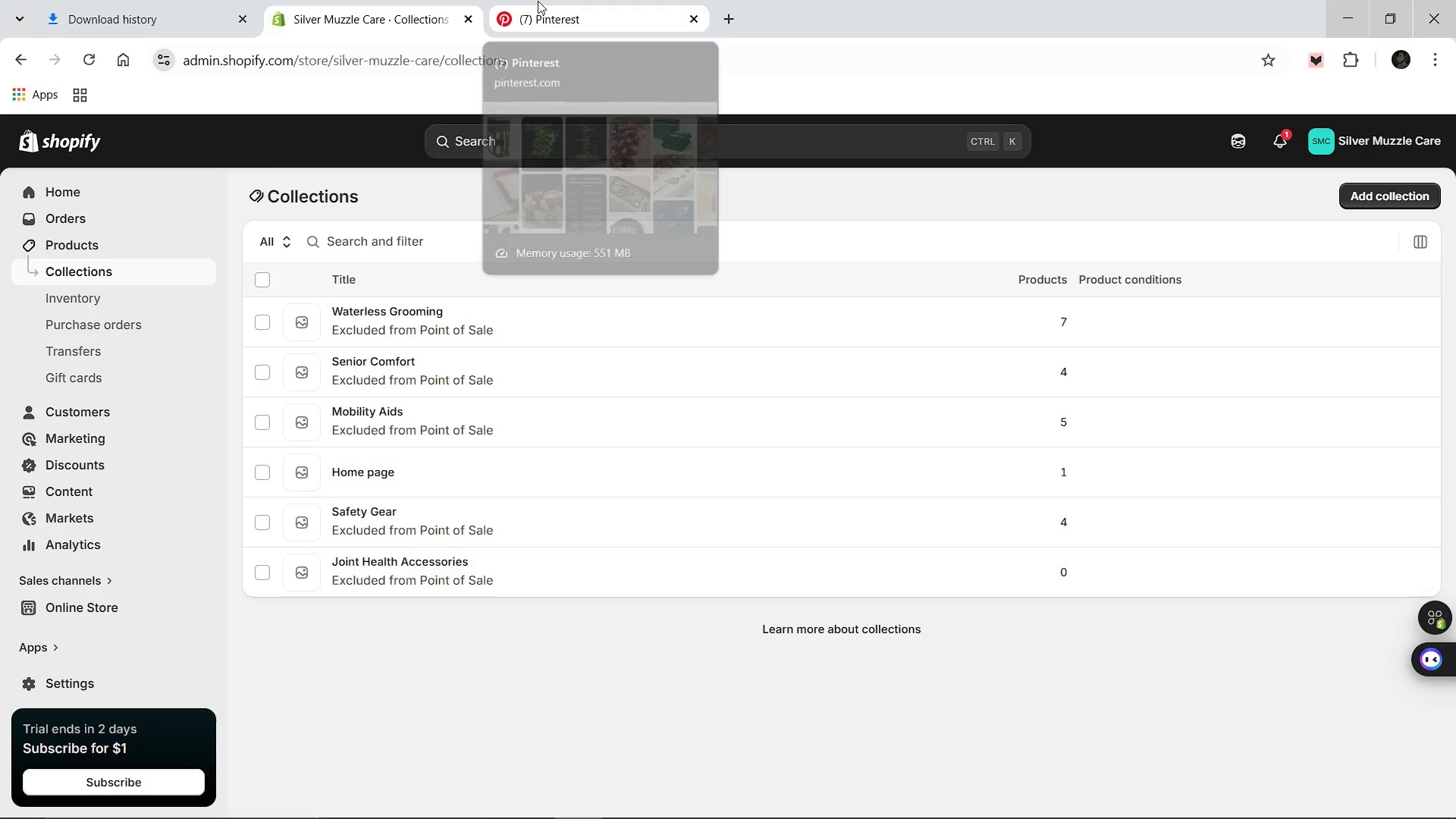 
wait(69.27)
 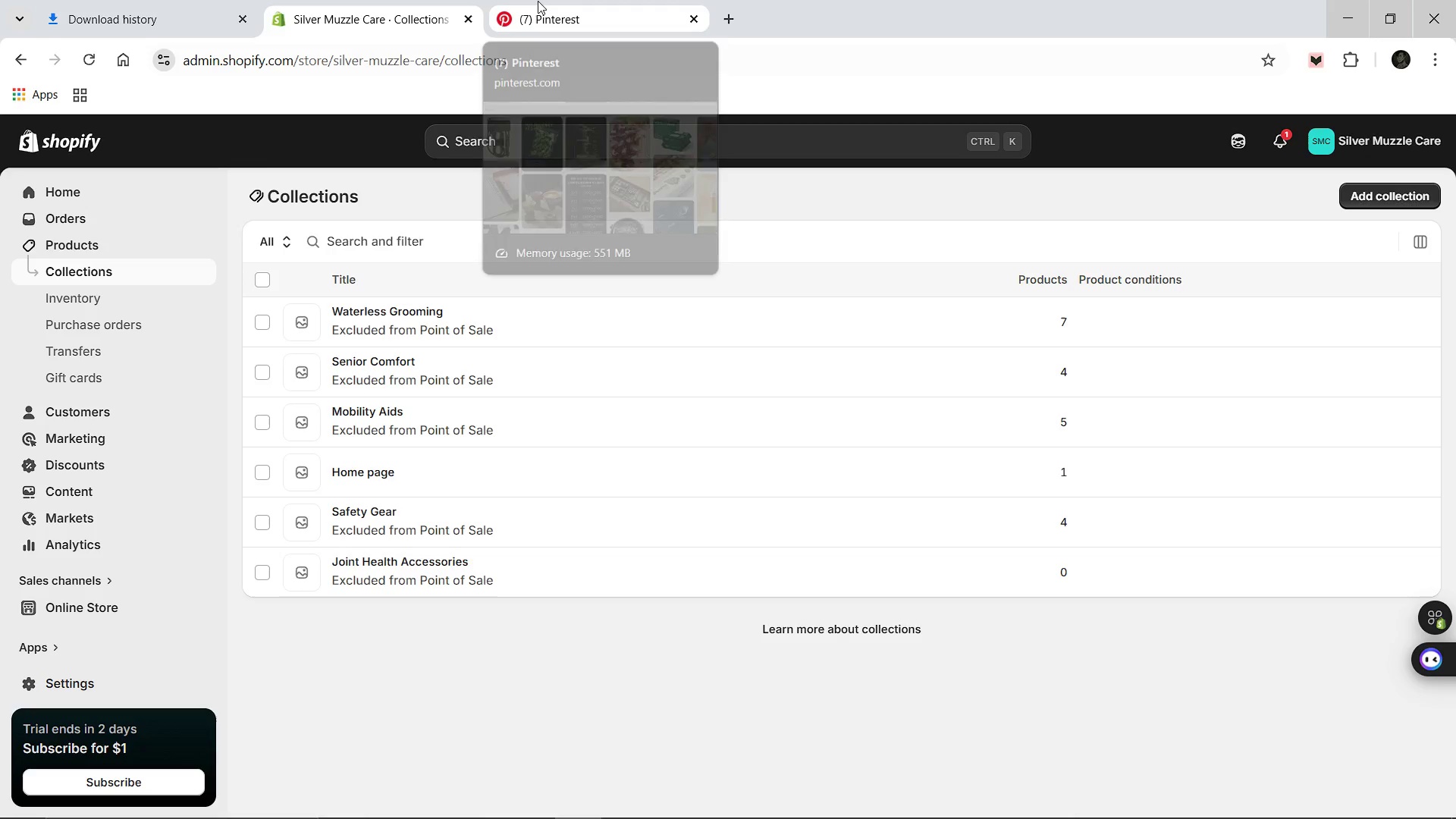 
left_click([538, 1])
 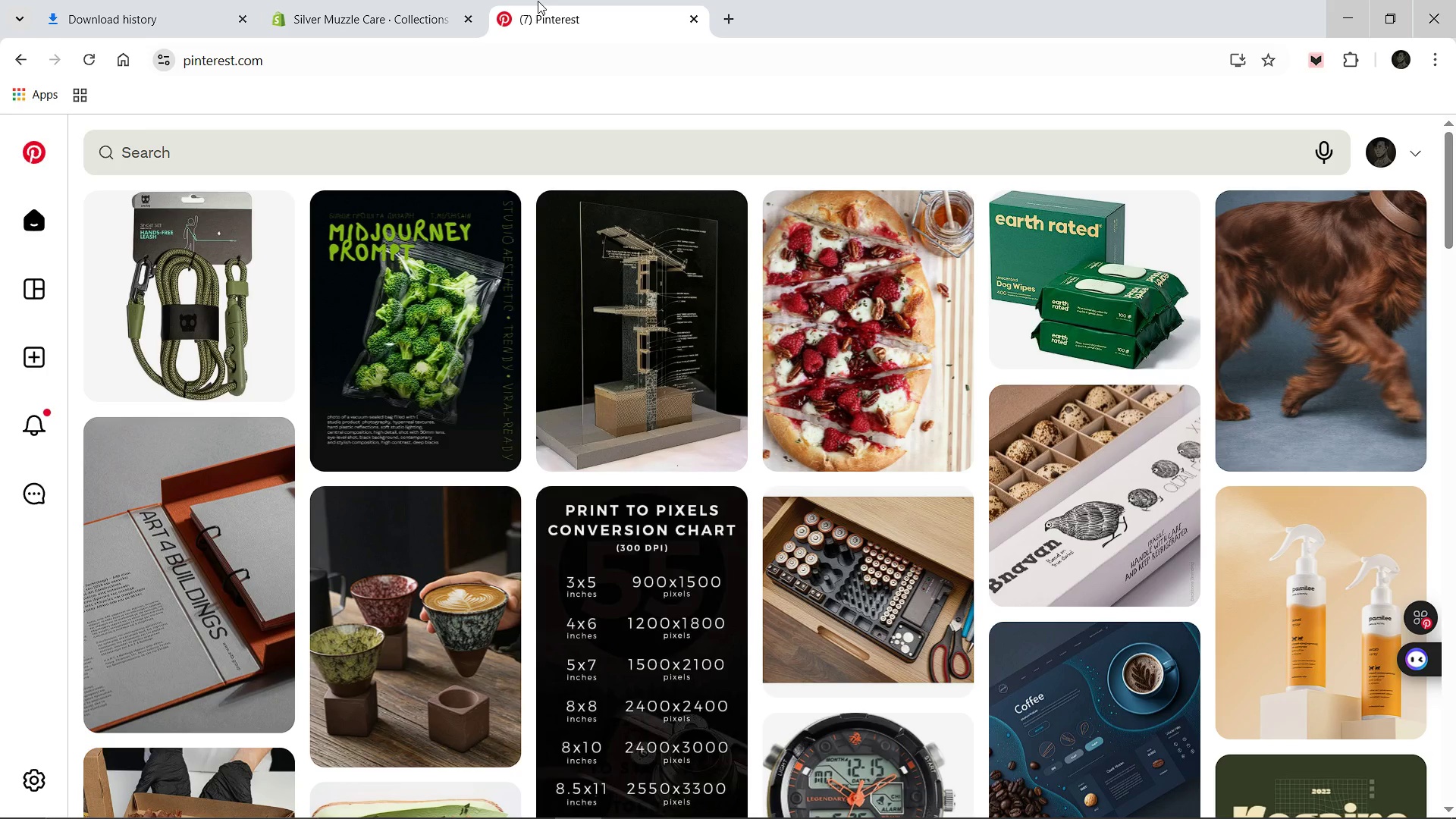 
wait(18.47)
 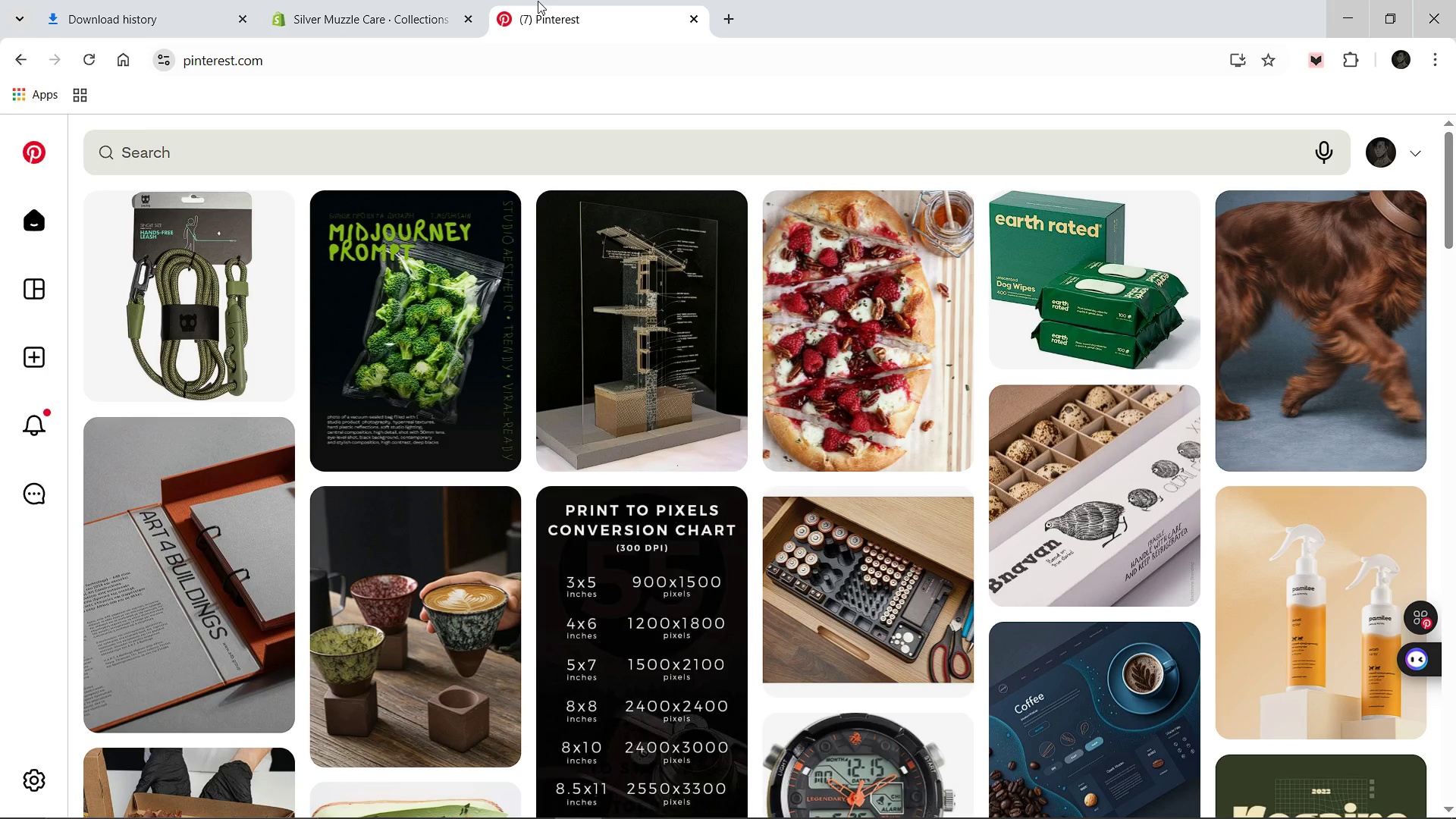 
left_click([239, 140])
 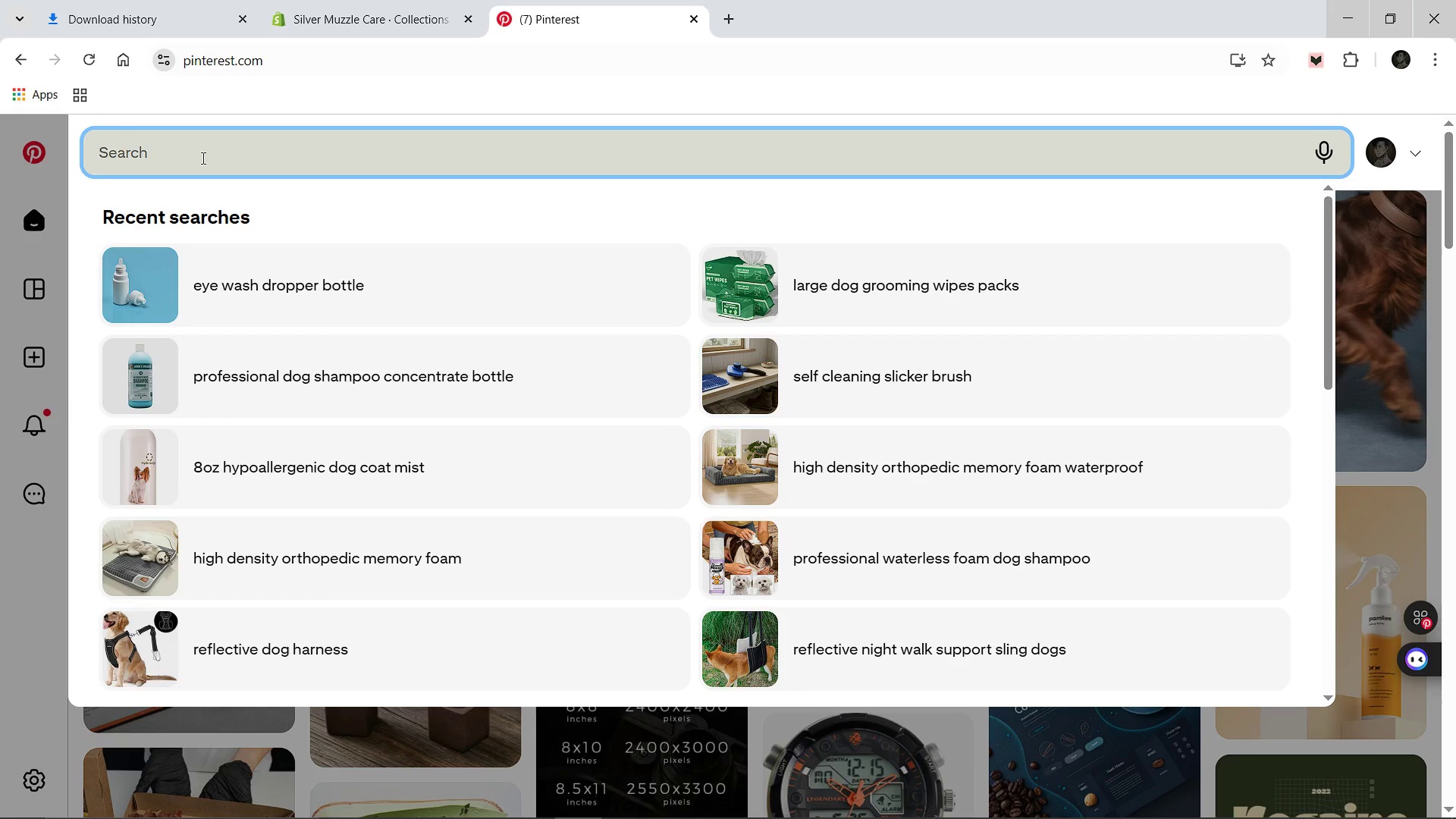 
wait(8.25)
 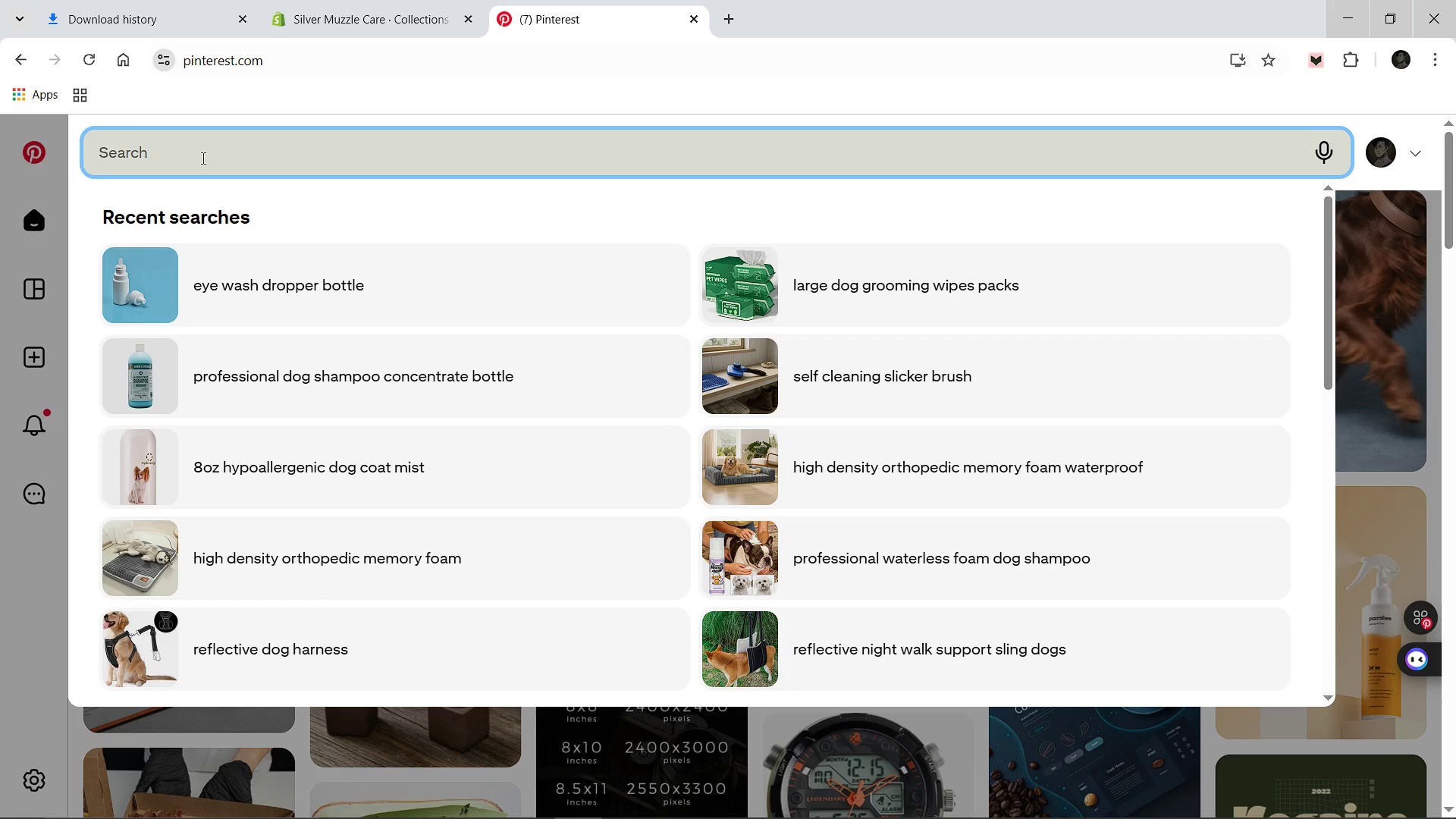 
left_click([339, 0])
 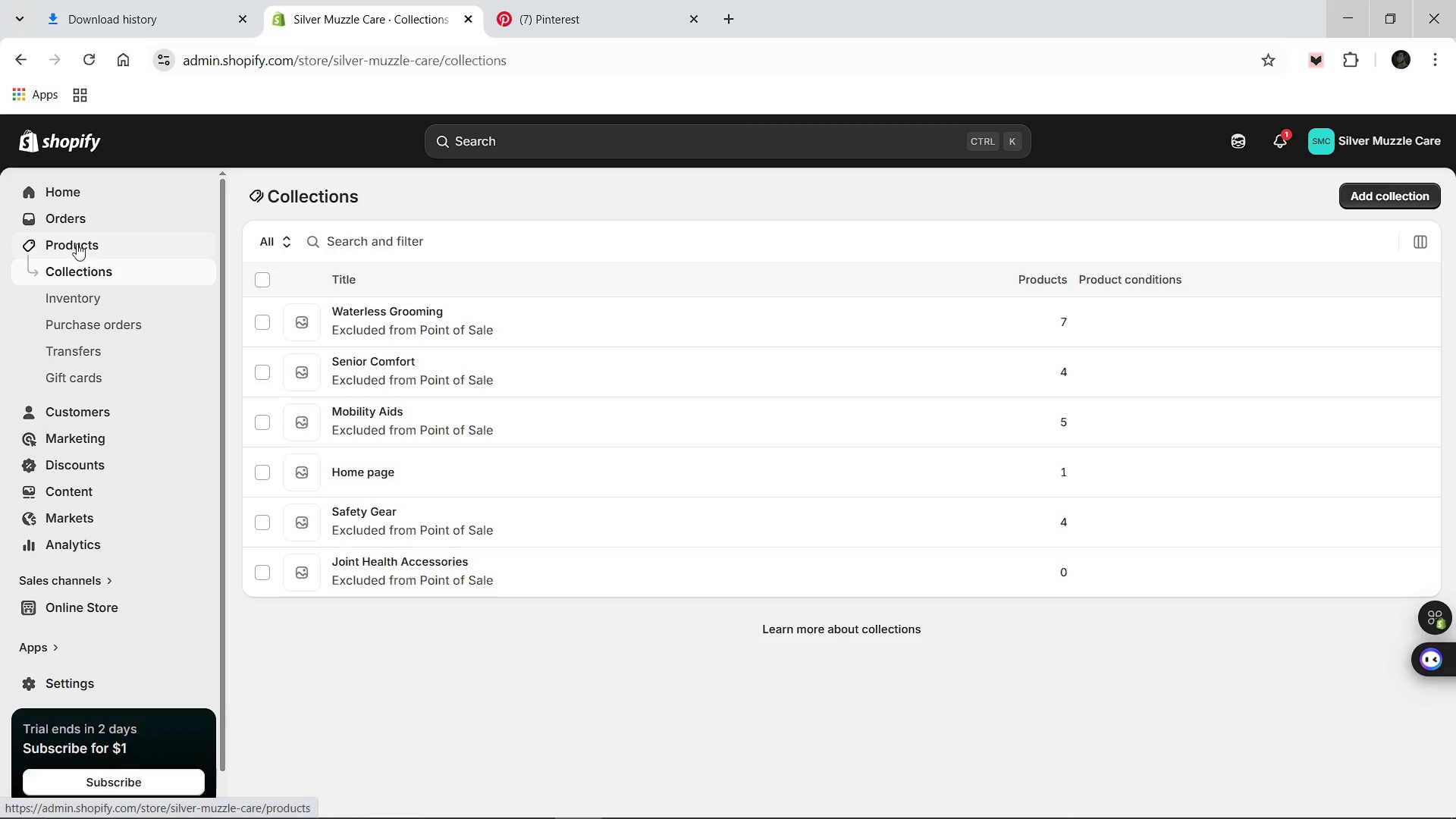 
left_click([77, 242])